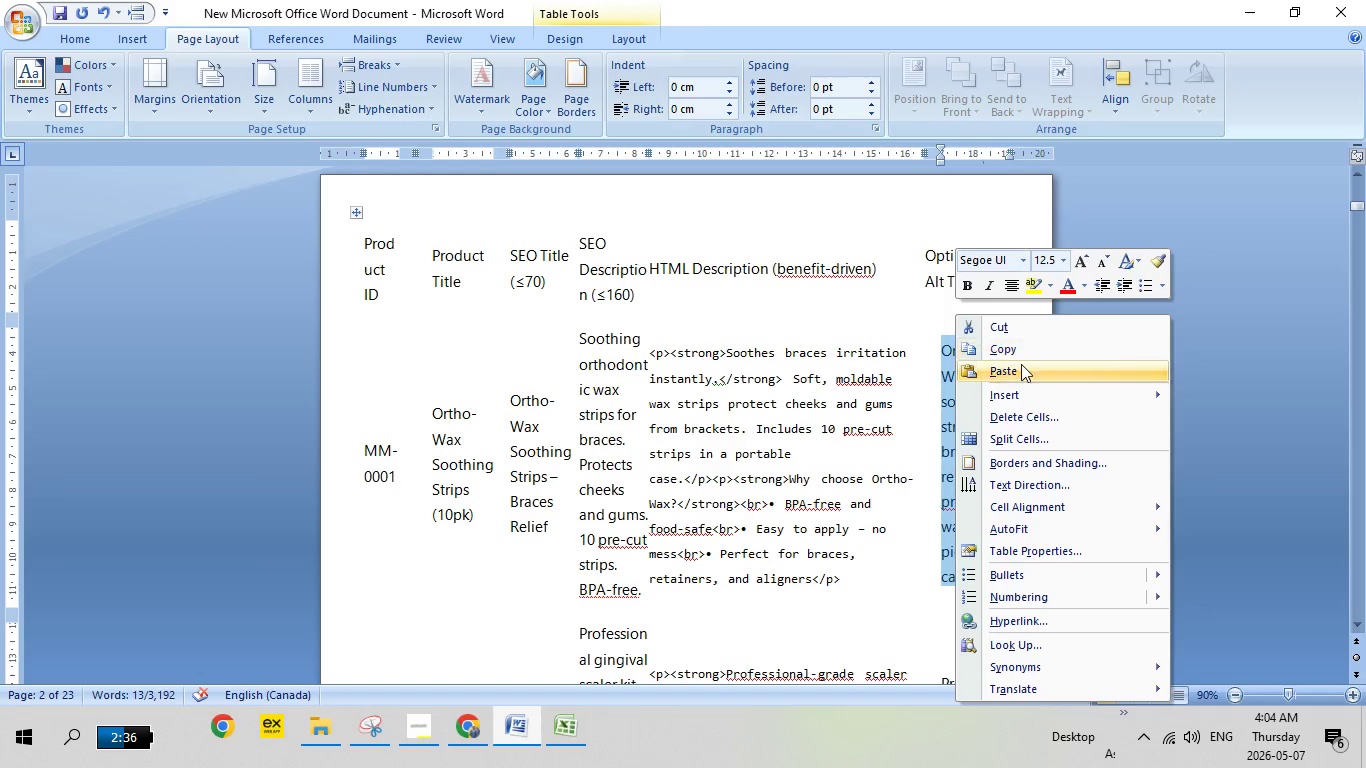 
left_click([1016, 353])
 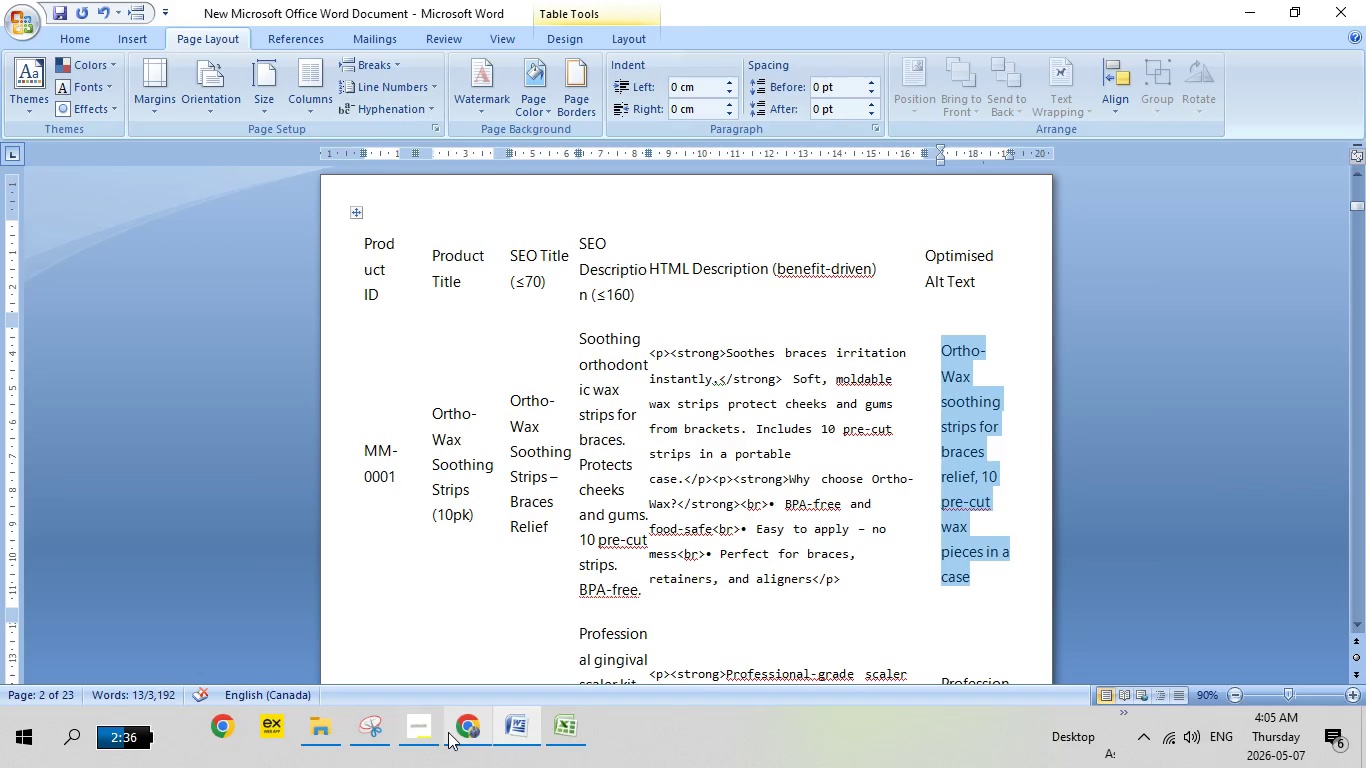 
left_click([448, 732])
 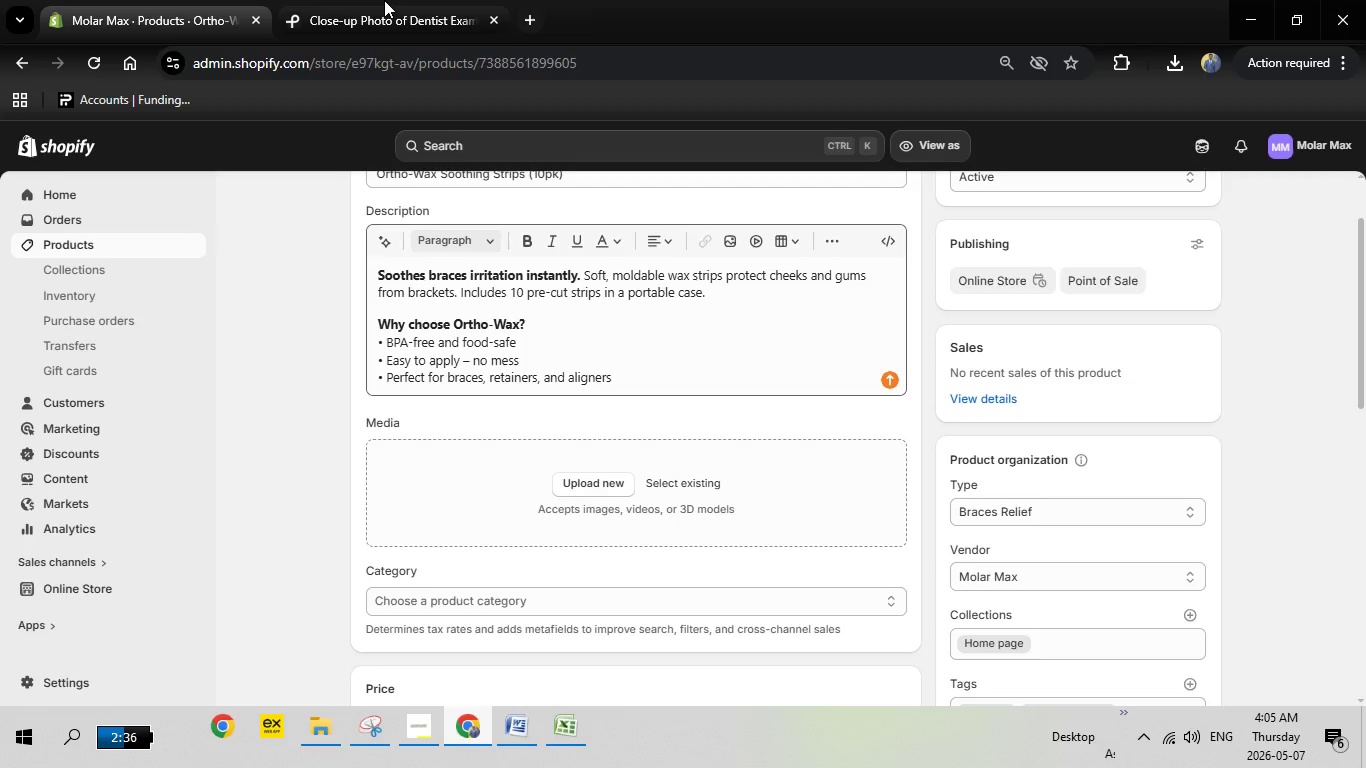 
left_click([397, 0])
 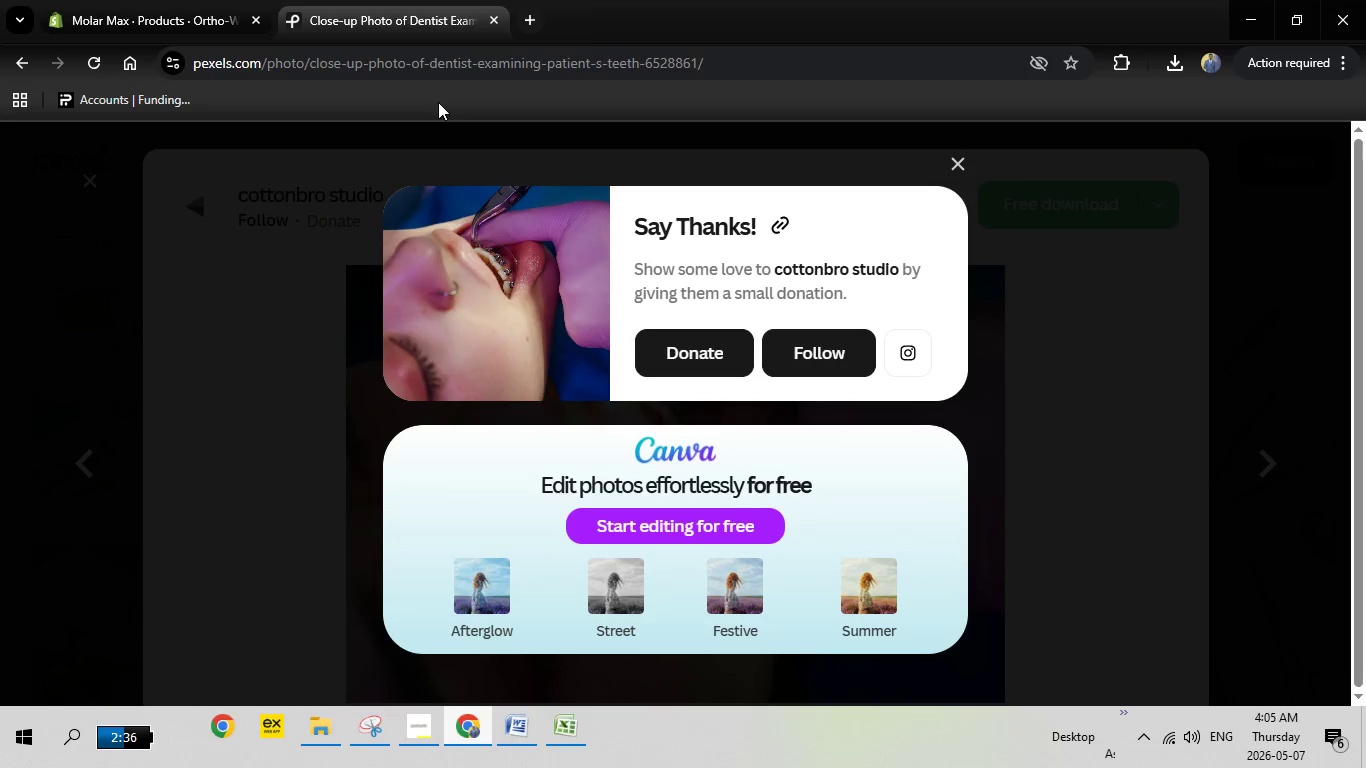 
key(Escape)
 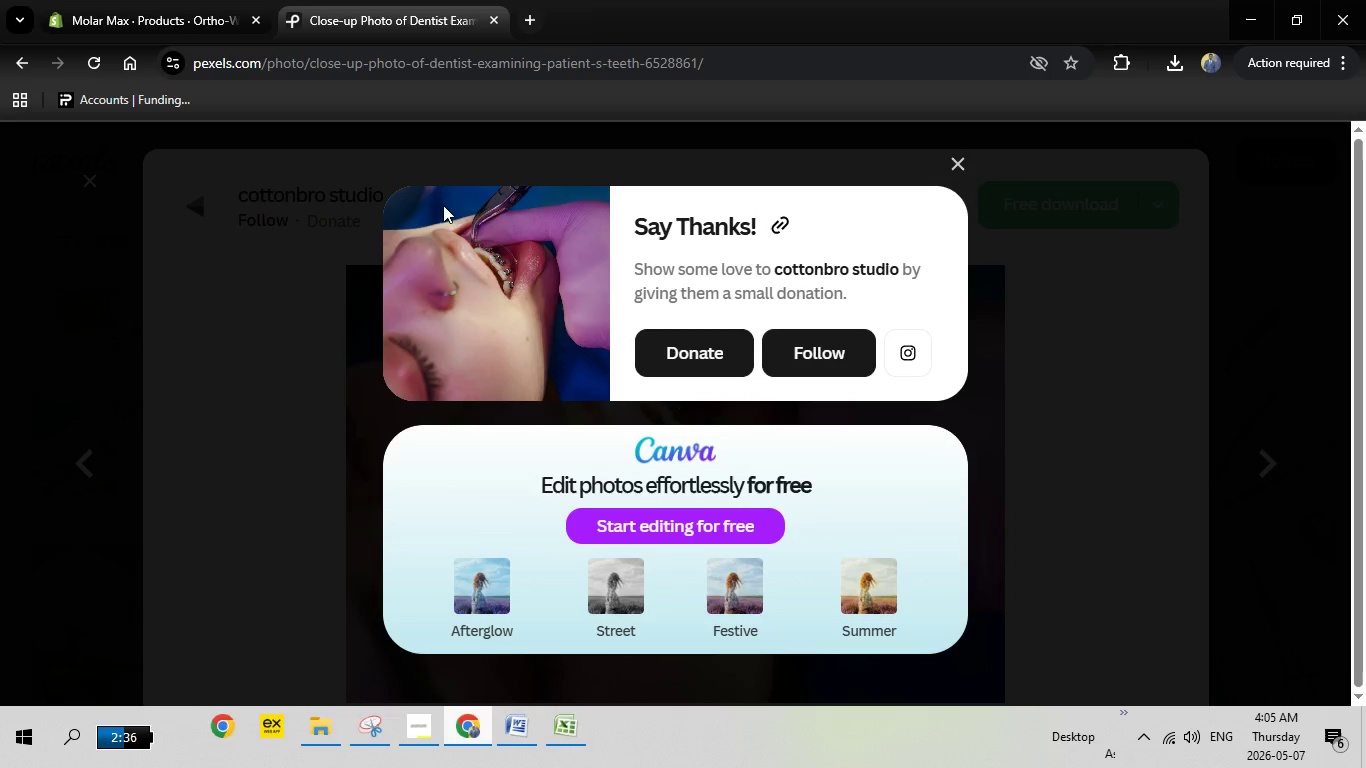 
key(Escape)
 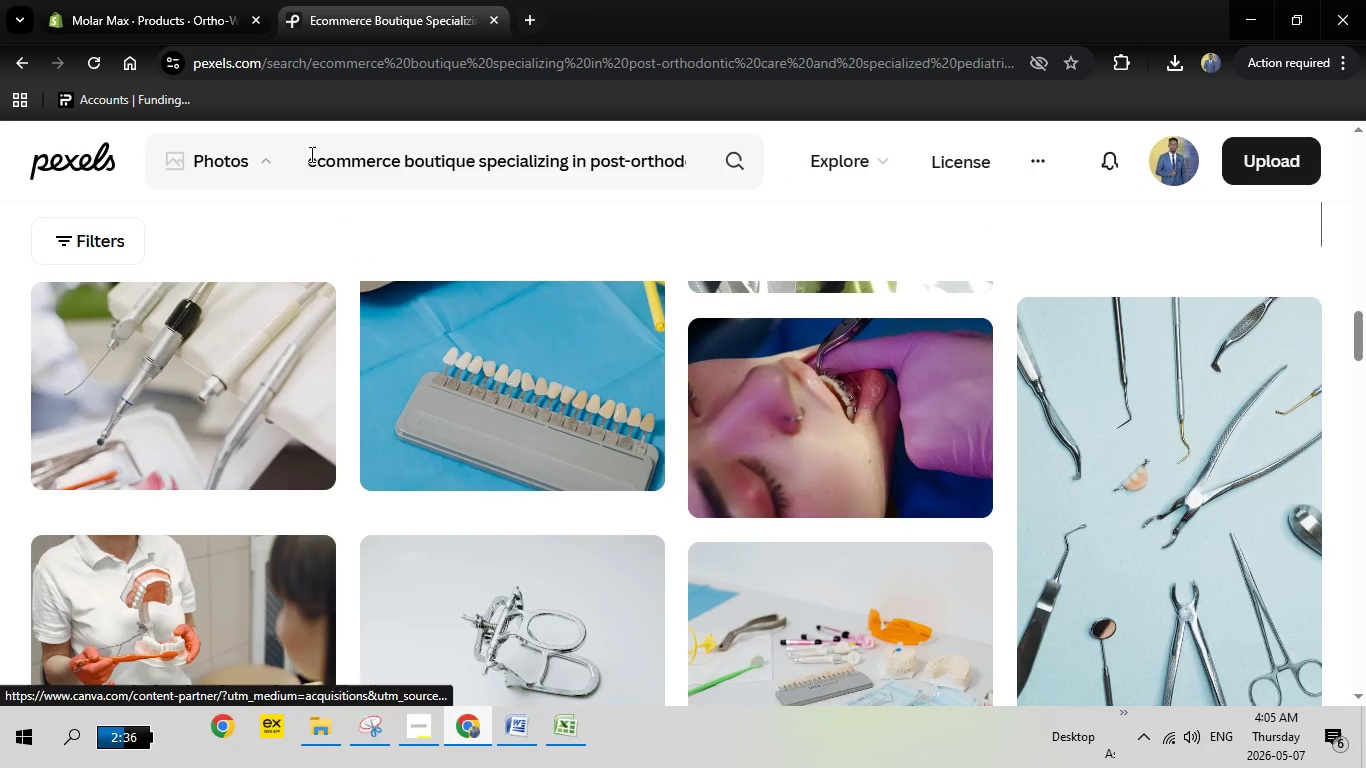 
left_click_drag(start_coordinate=[310, 154], to_coordinate=[812, 185])
 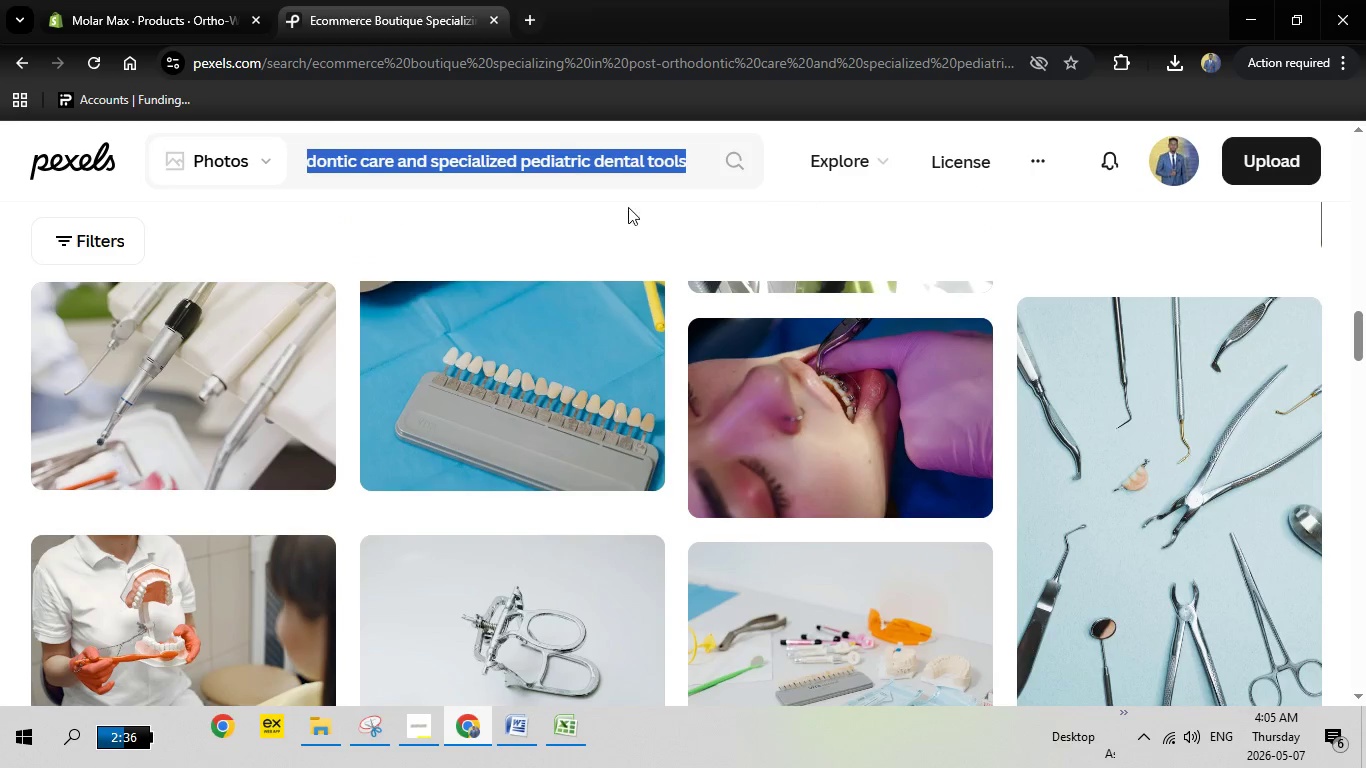 
key(Backspace)
 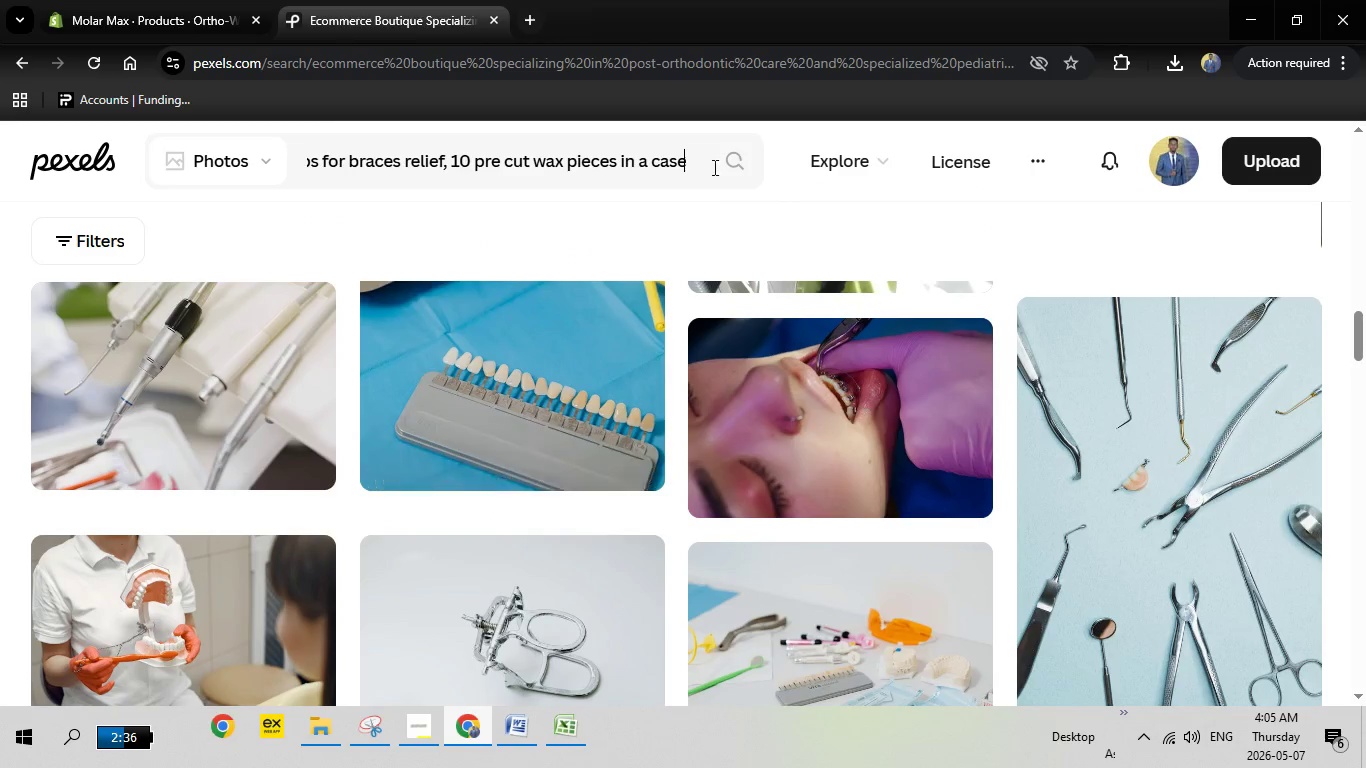 
left_click([742, 159])
 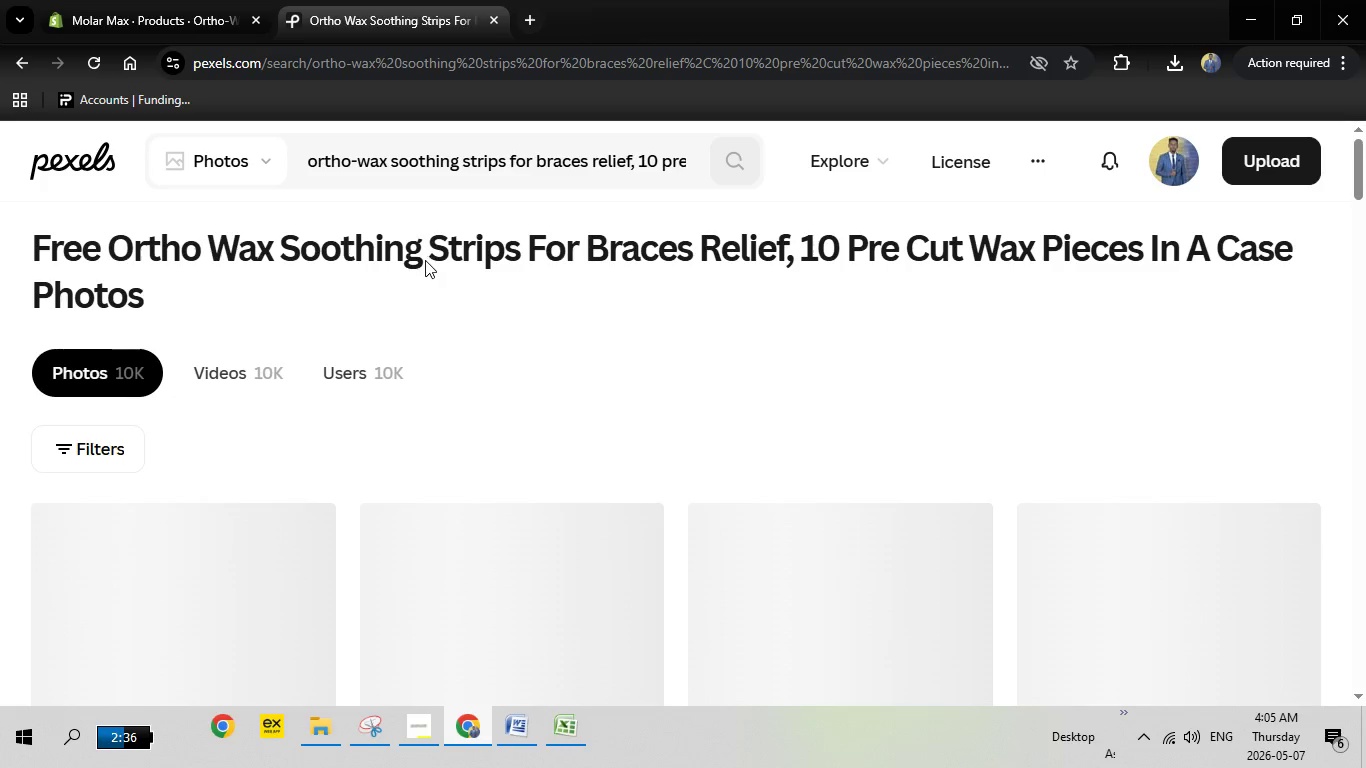 
wait(6.83)
 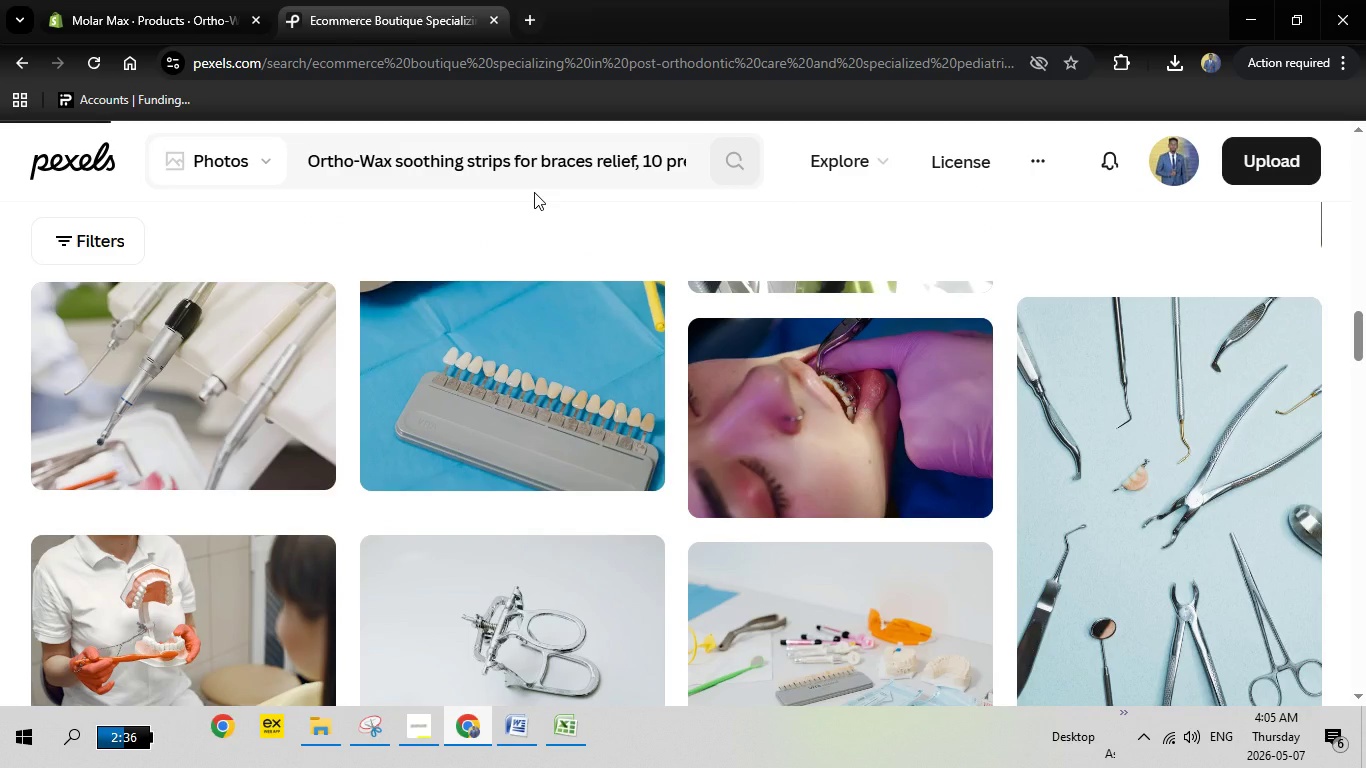 
scroll: coordinate [475, 305], scroll_direction: down, amount: 3.0
 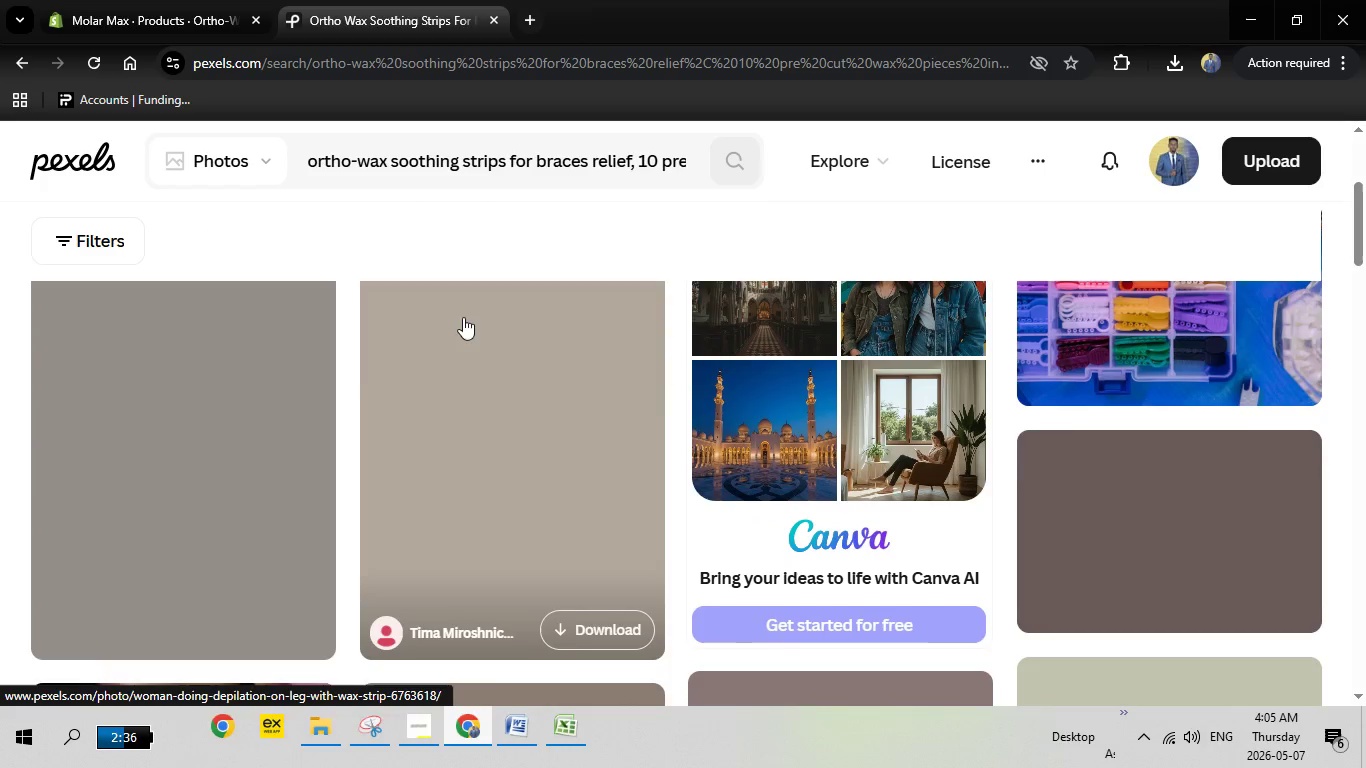 
scroll: coordinate [463, 317], scroll_direction: up, amount: 2.0
 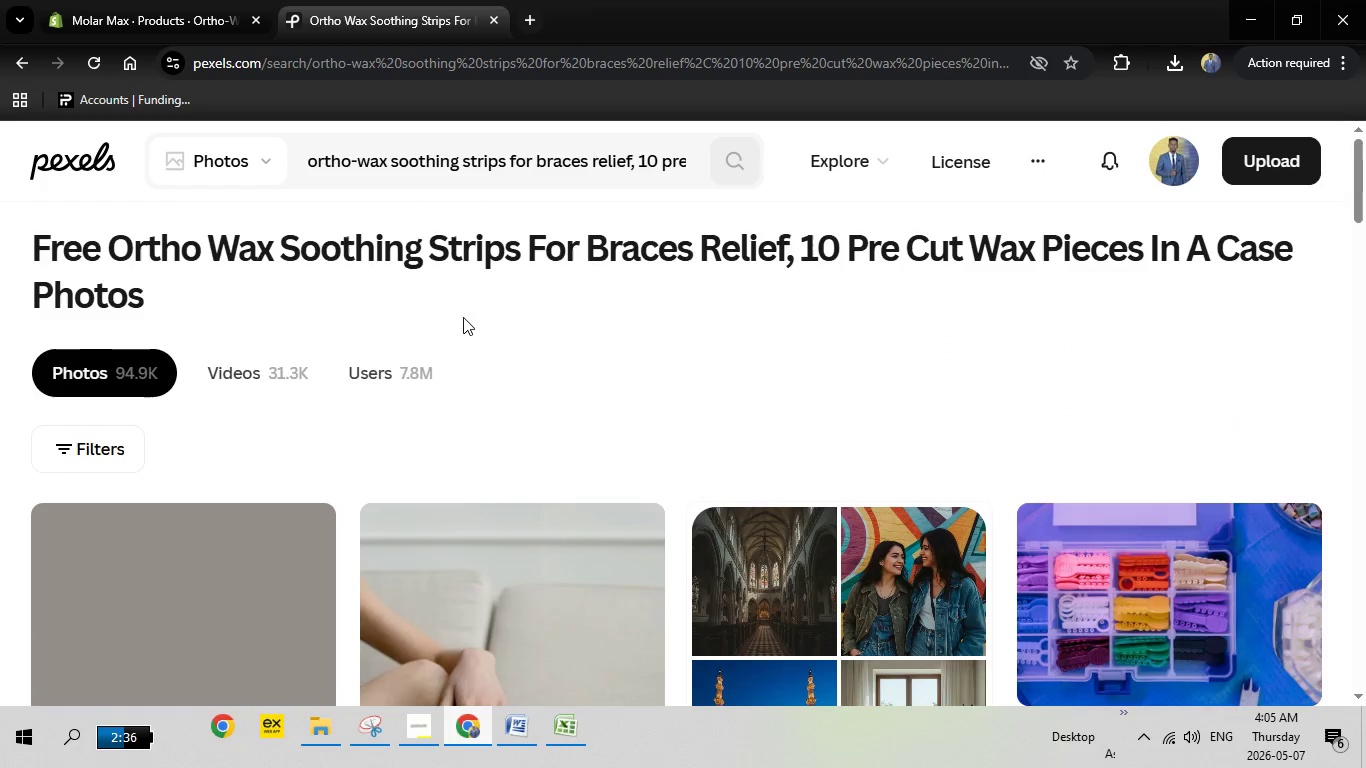 
scroll: coordinate [463, 317], scroll_direction: down, amount: 1.0
 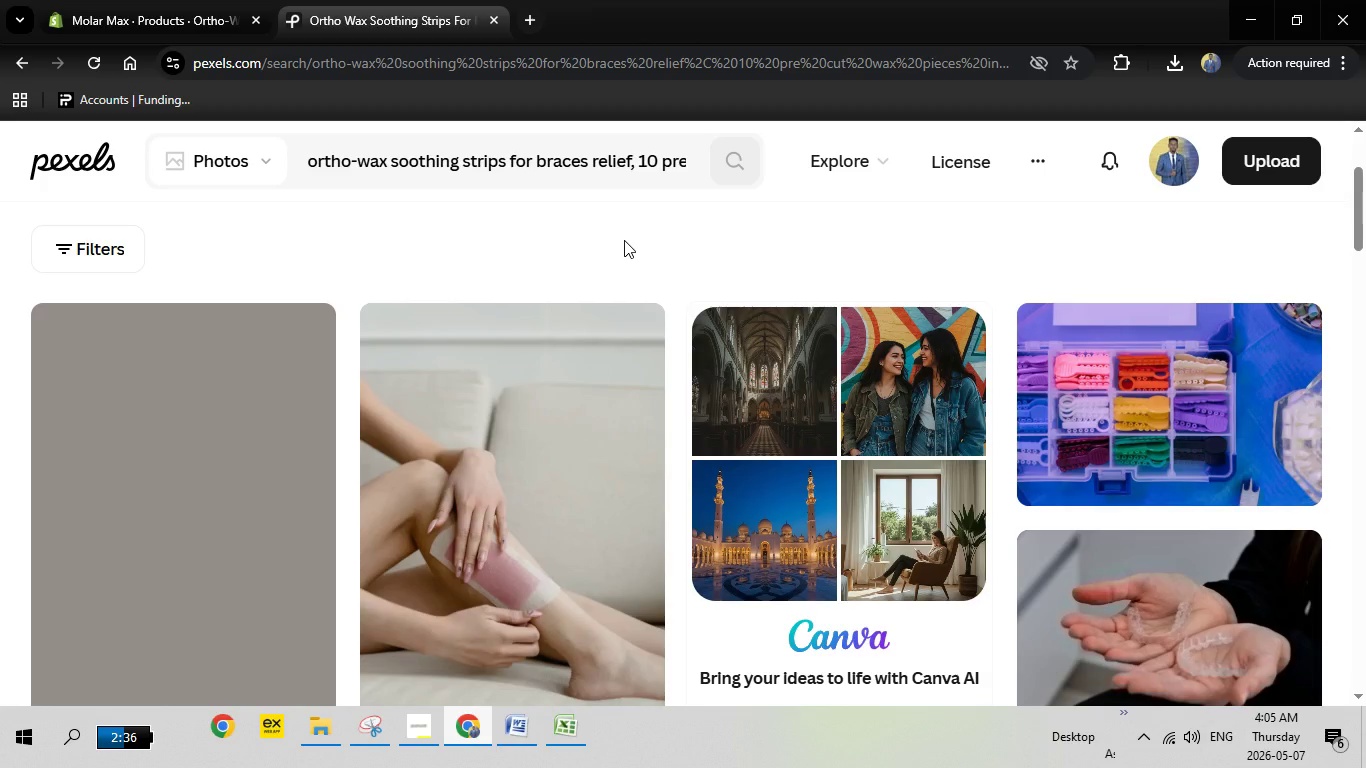 
wait(5.55)
 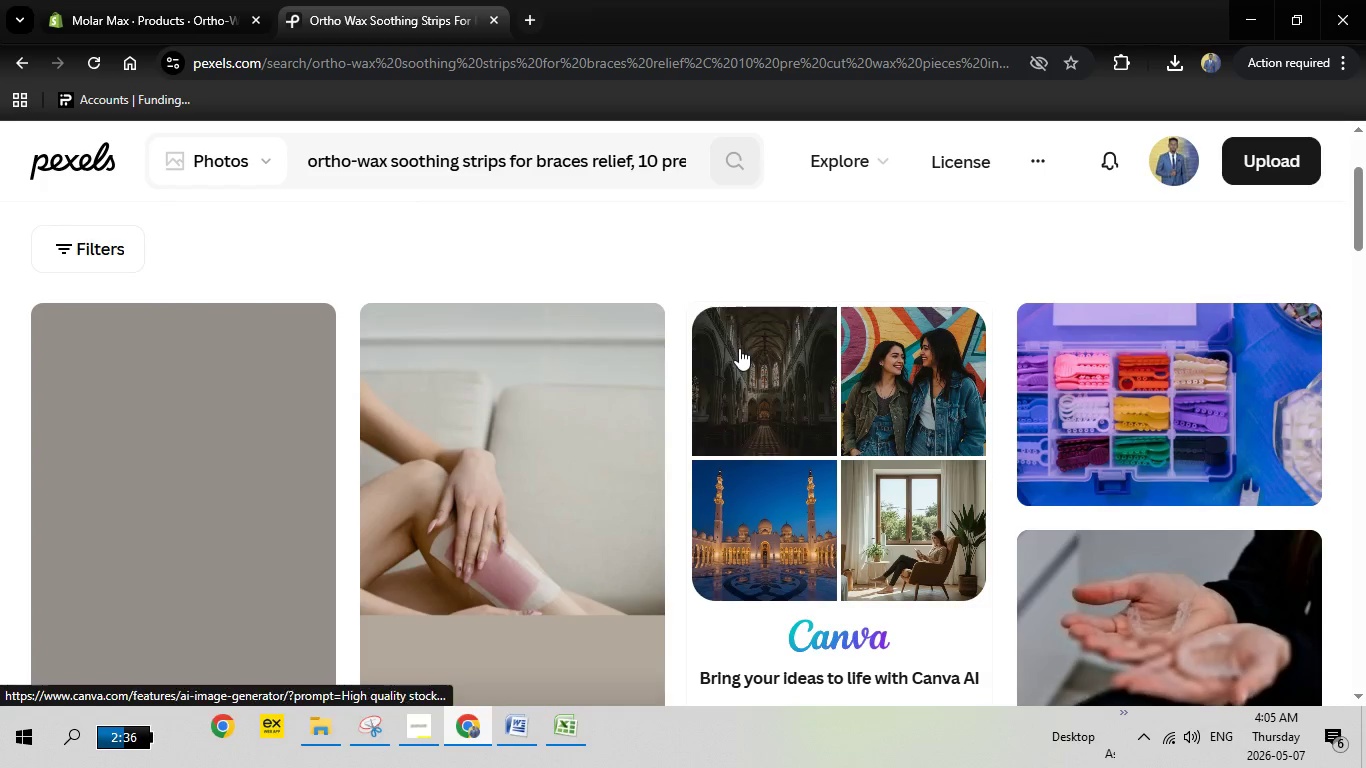 
scroll: coordinate [1057, 450], scroll_direction: down, amount: 3.0
 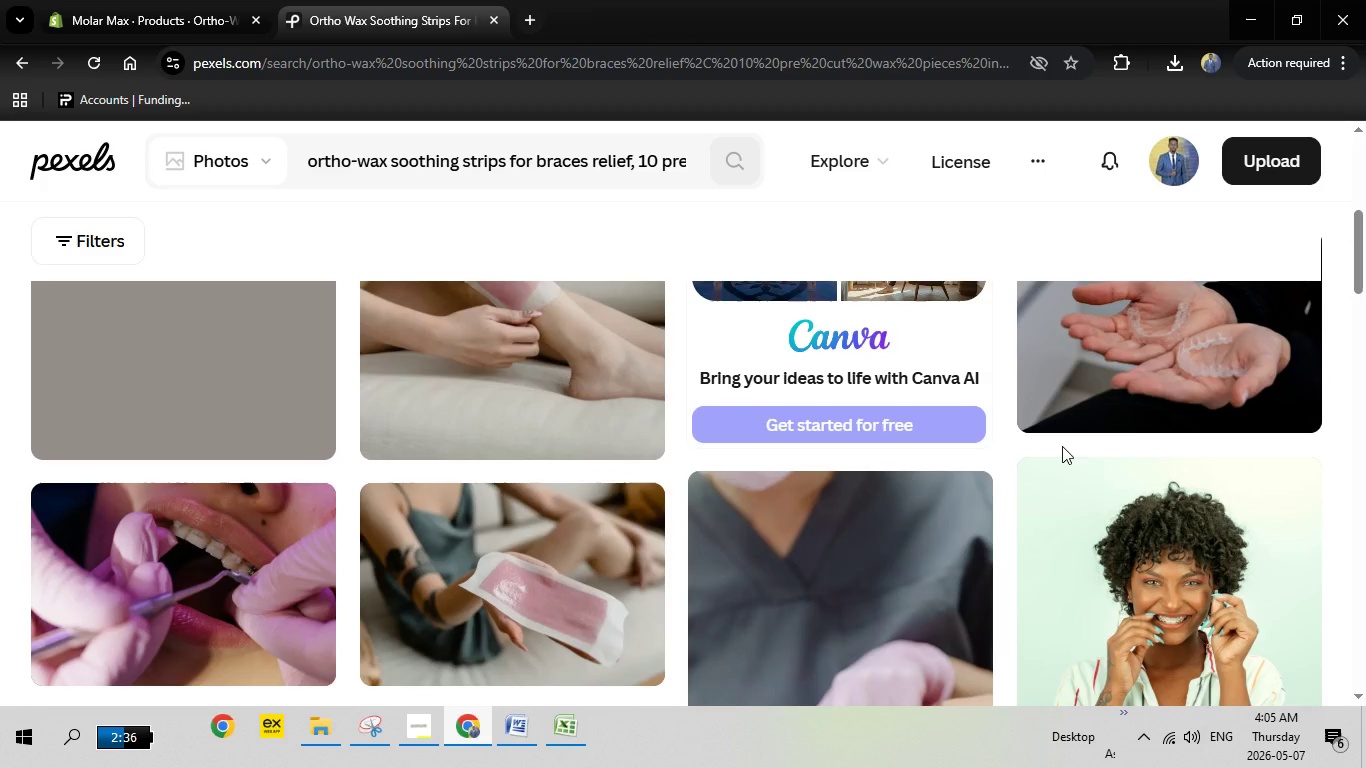 
scroll: coordinate [1062, 446], scroll_direction: up, amount: 3.0
 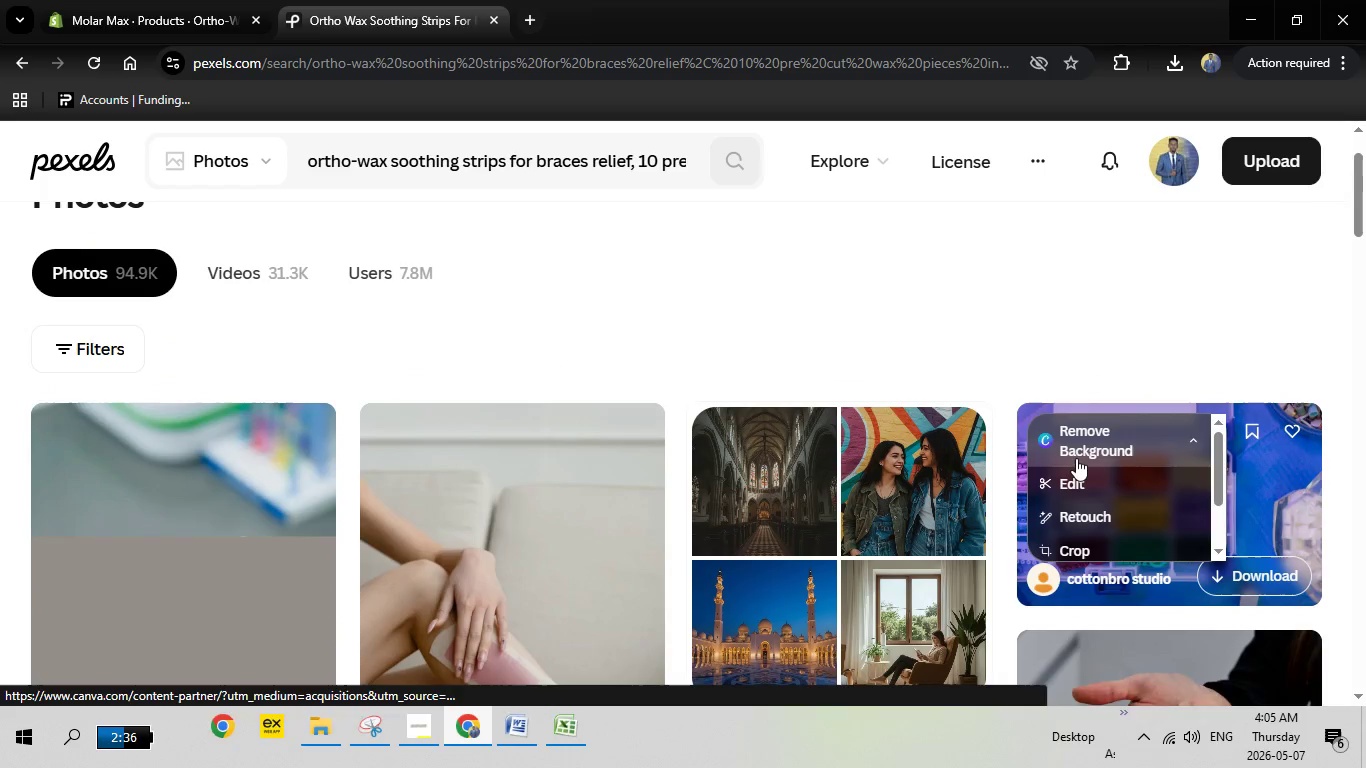 
scroll: coordinate [287, 496], scroll_direction: down, amount: 11.0
 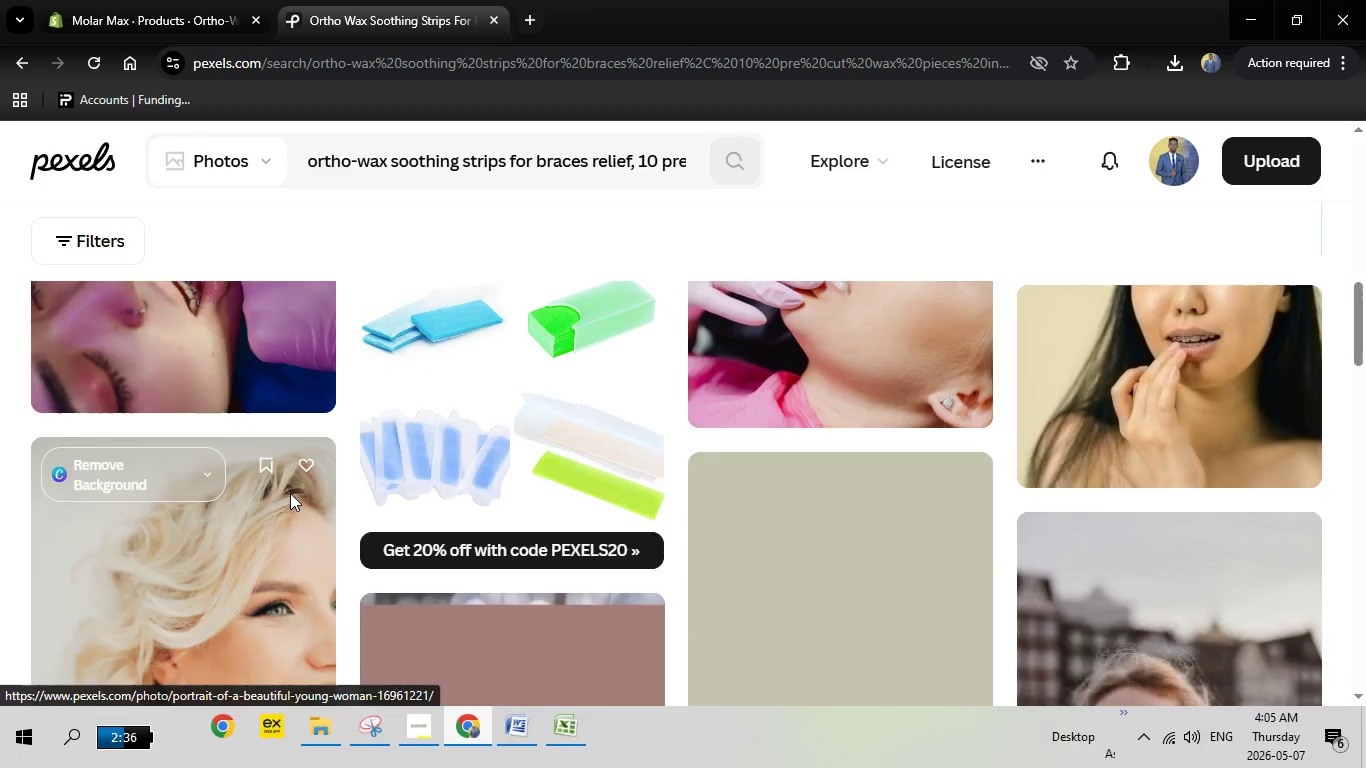 
scroll: coordinate [293, 490], scroll_direction: up, amount: 2.0
 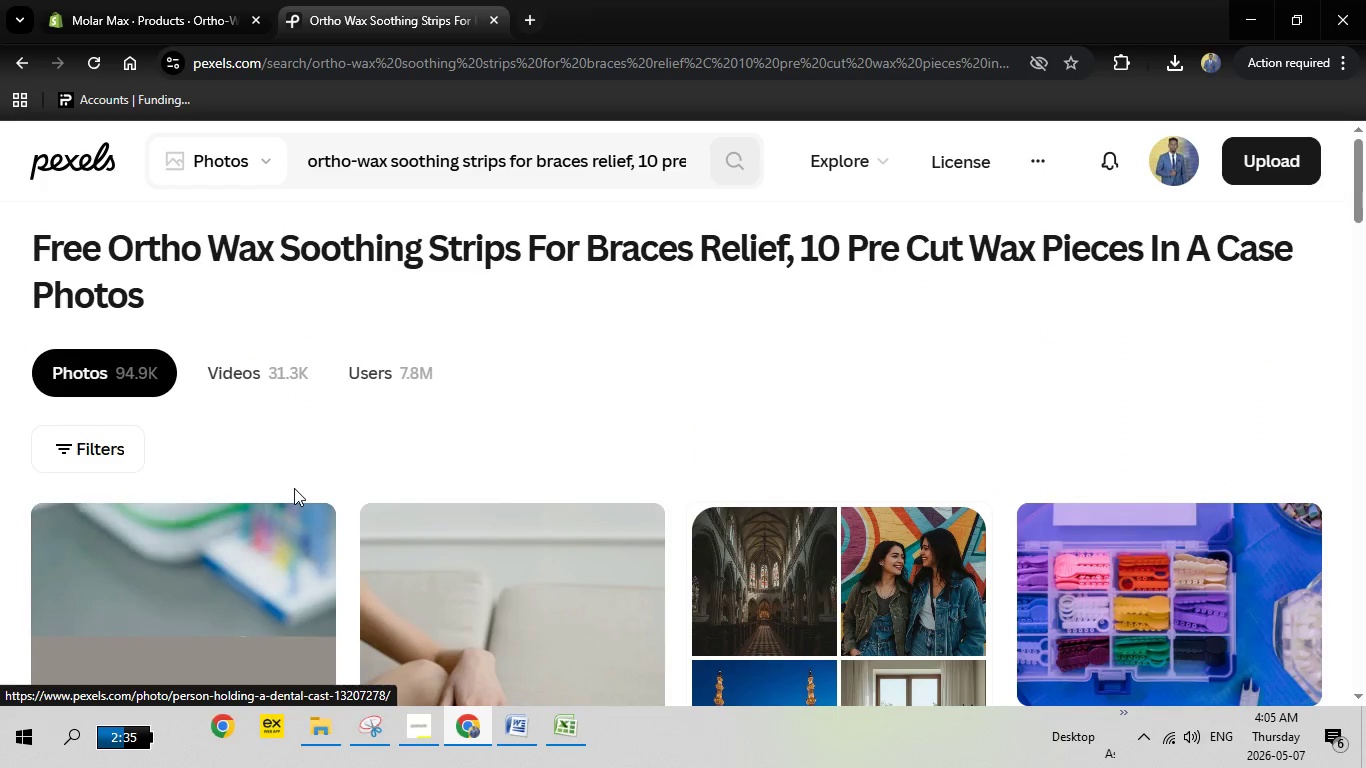 
scroll: coordinate [439, 438], scroll_direction: down, amount: 10.0
 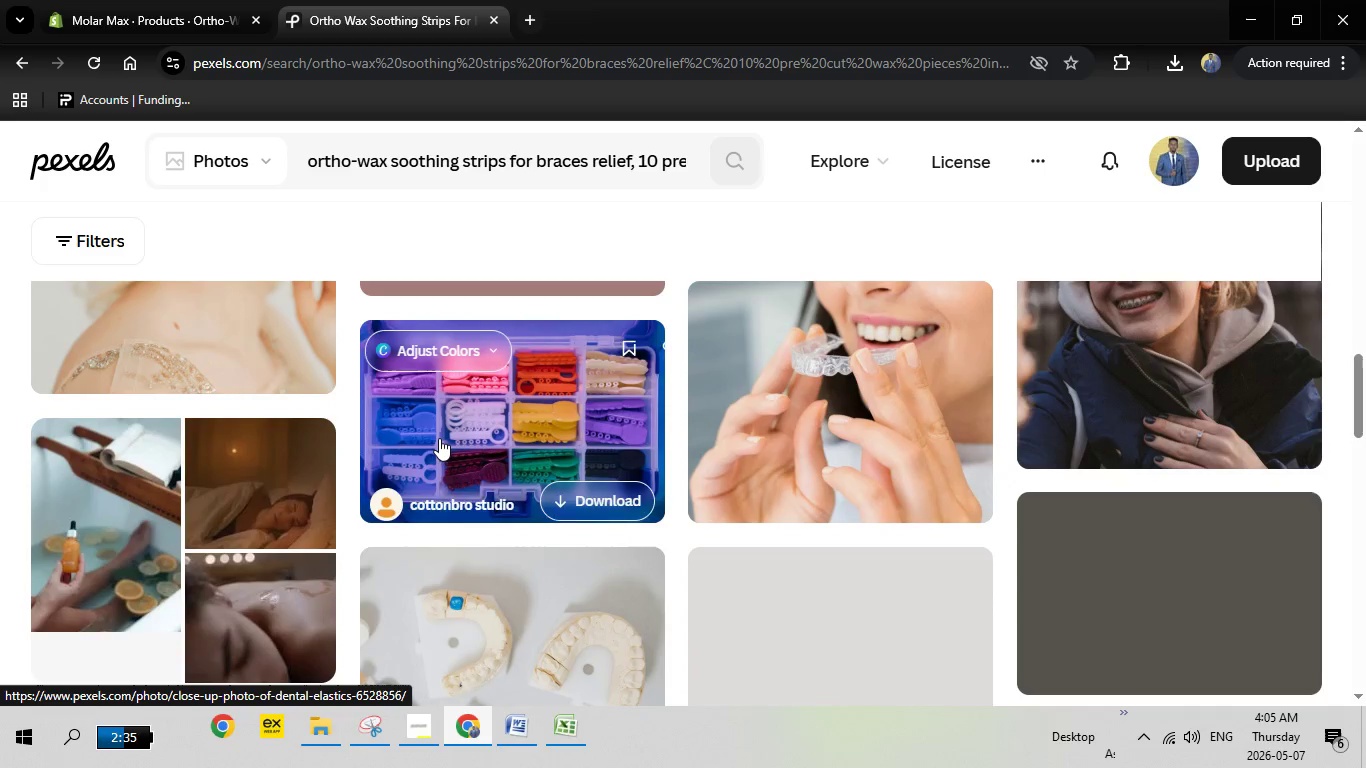 
scroll: coordinate [446, 438], scroll_direction: up, amount: 1.0
 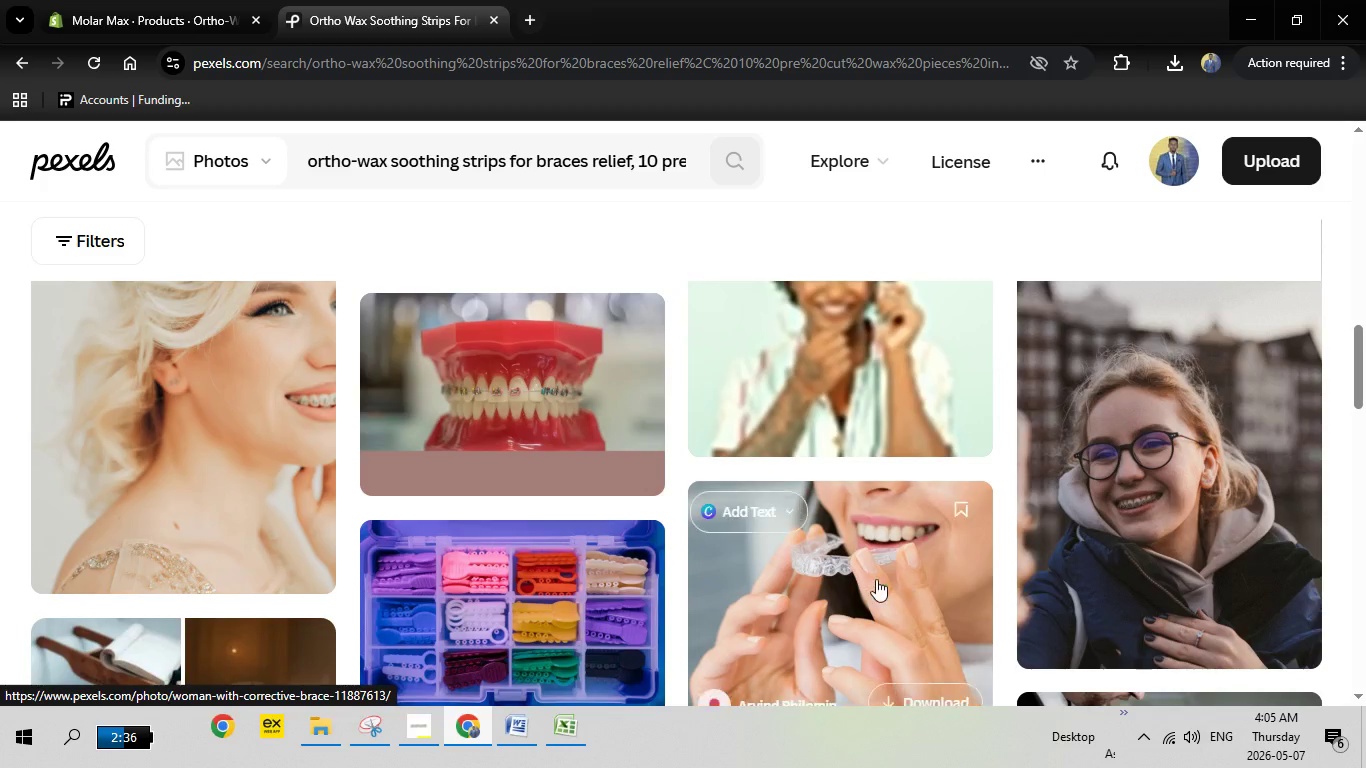 
left_click([875, 578])
 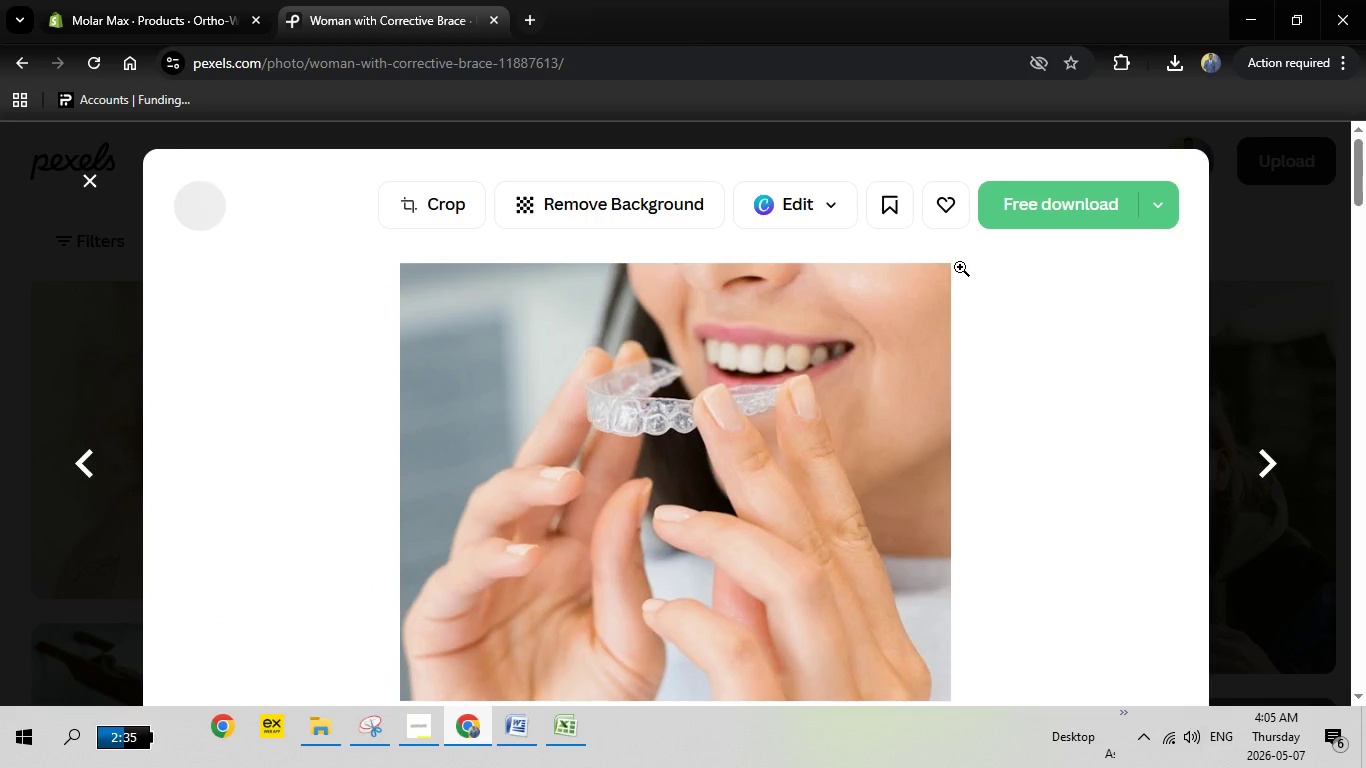 
left_click([1017, 206])
 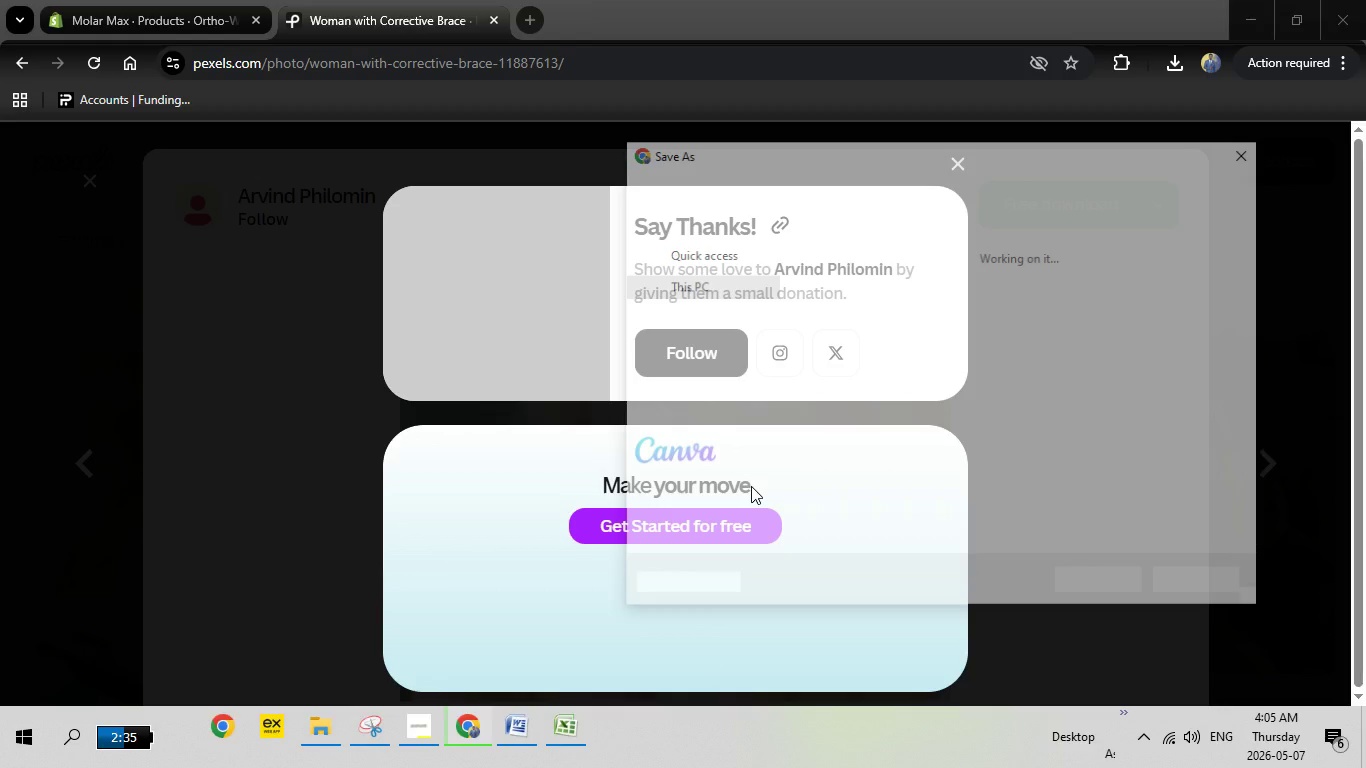 
wait(6.66)
 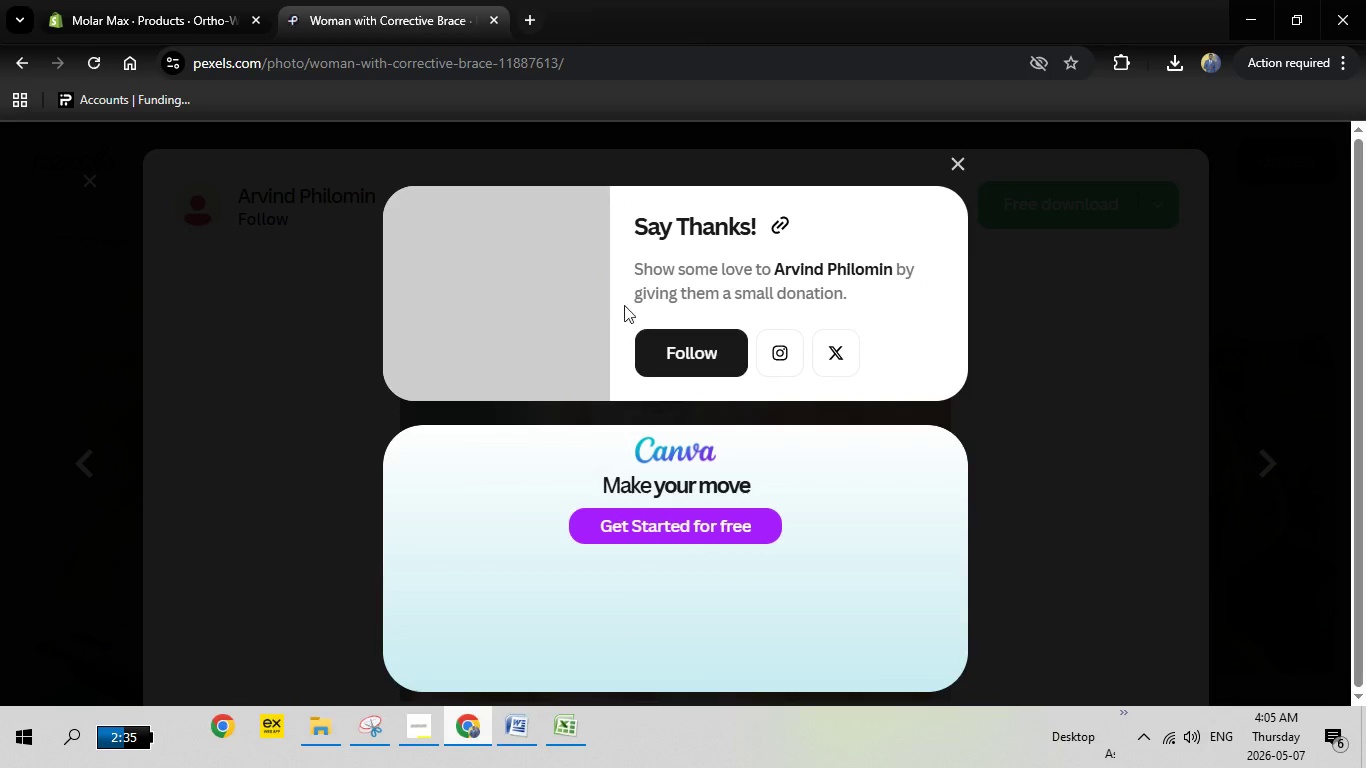 
left_click([1081, 585])
 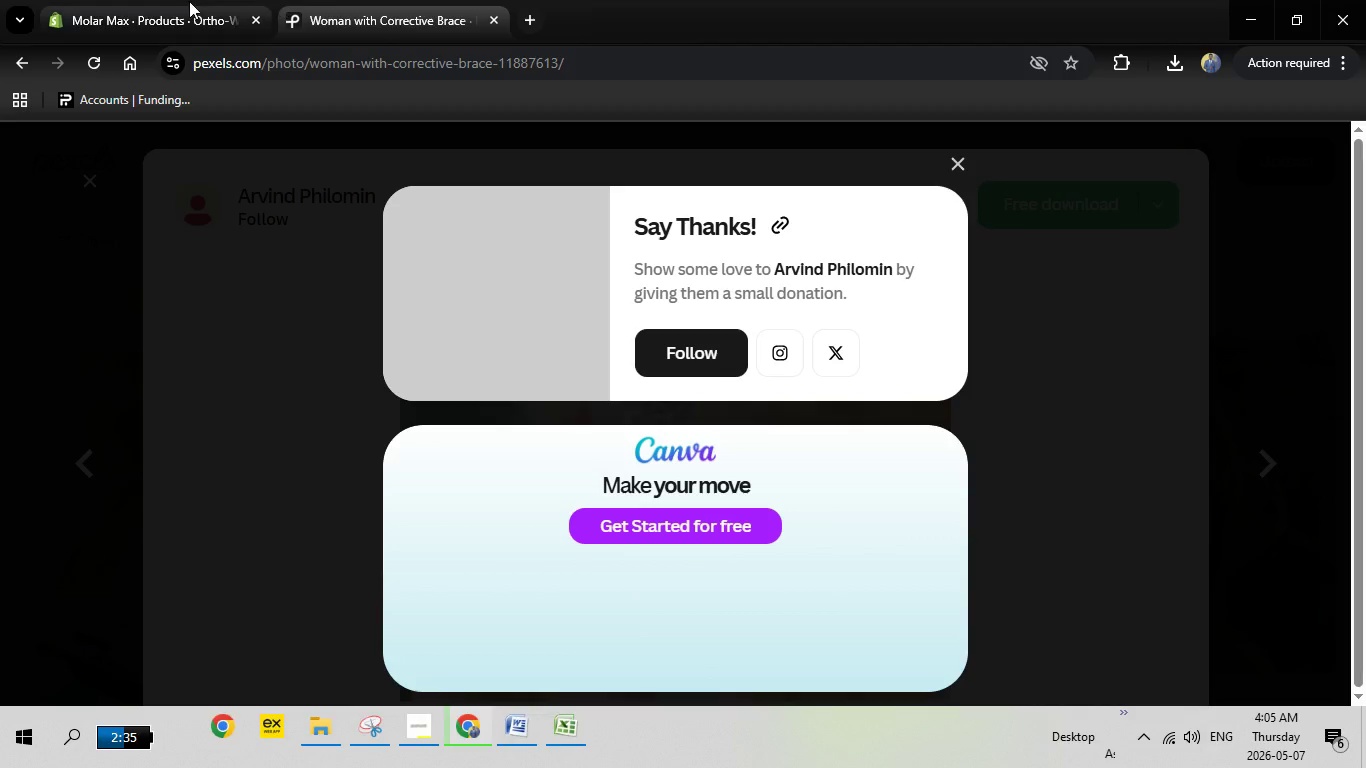 
left_click([189, 1])
 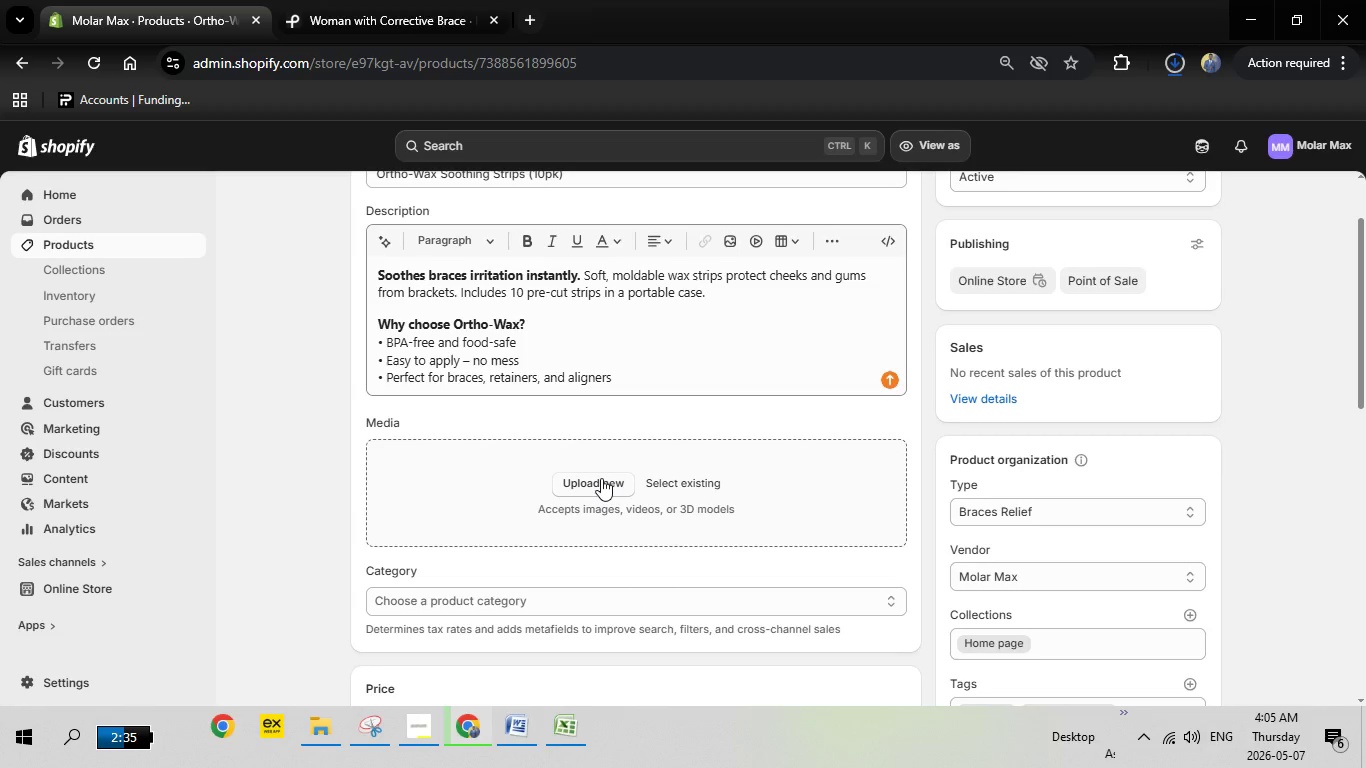 
left_click([601, 478])
 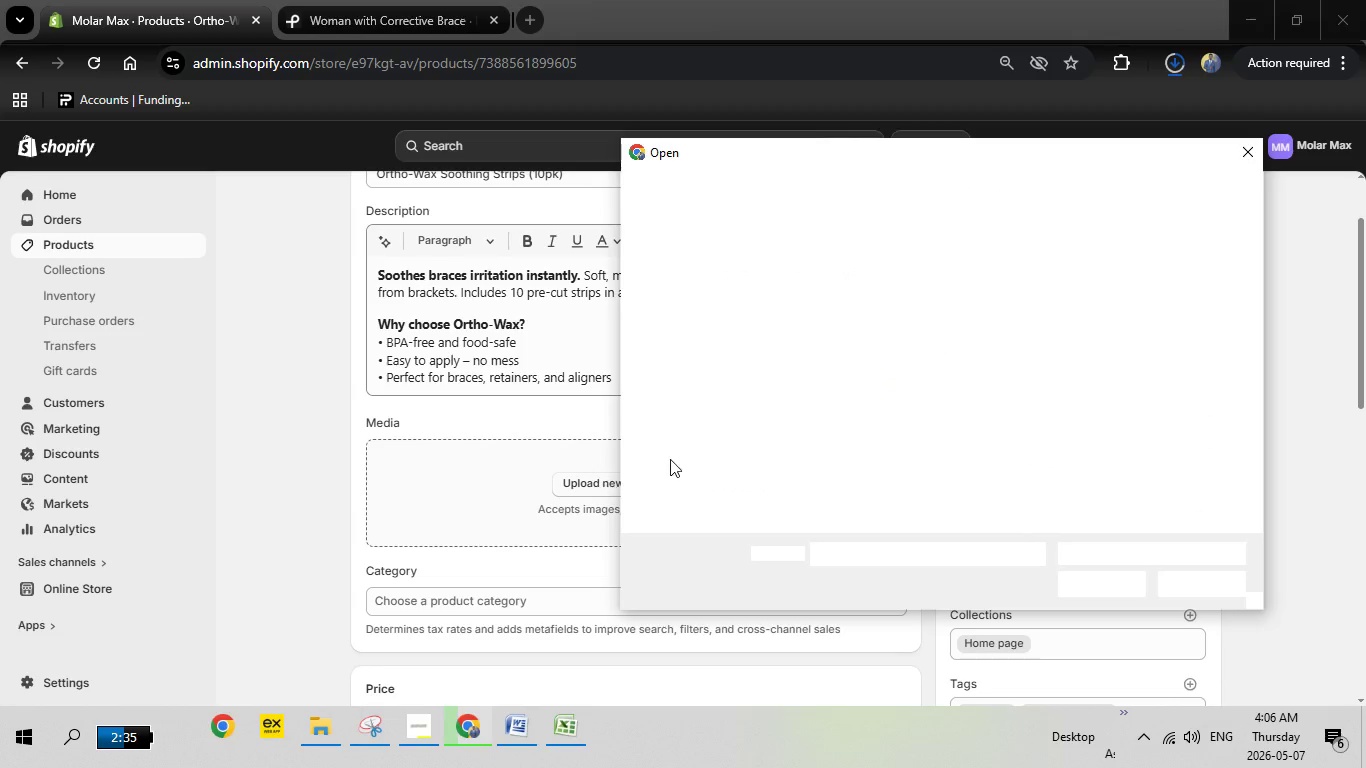 
mouse_move([891, 284])
 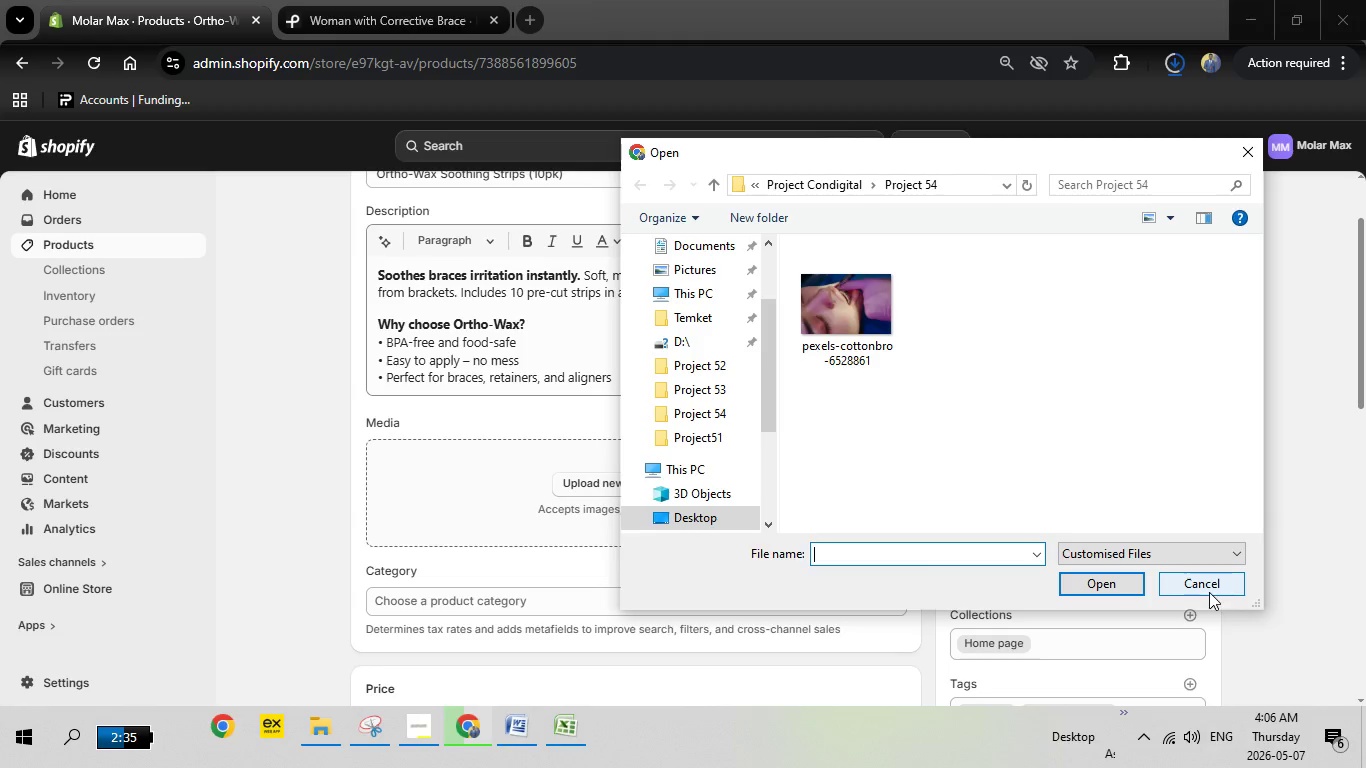 
left_click([1209, 576])
 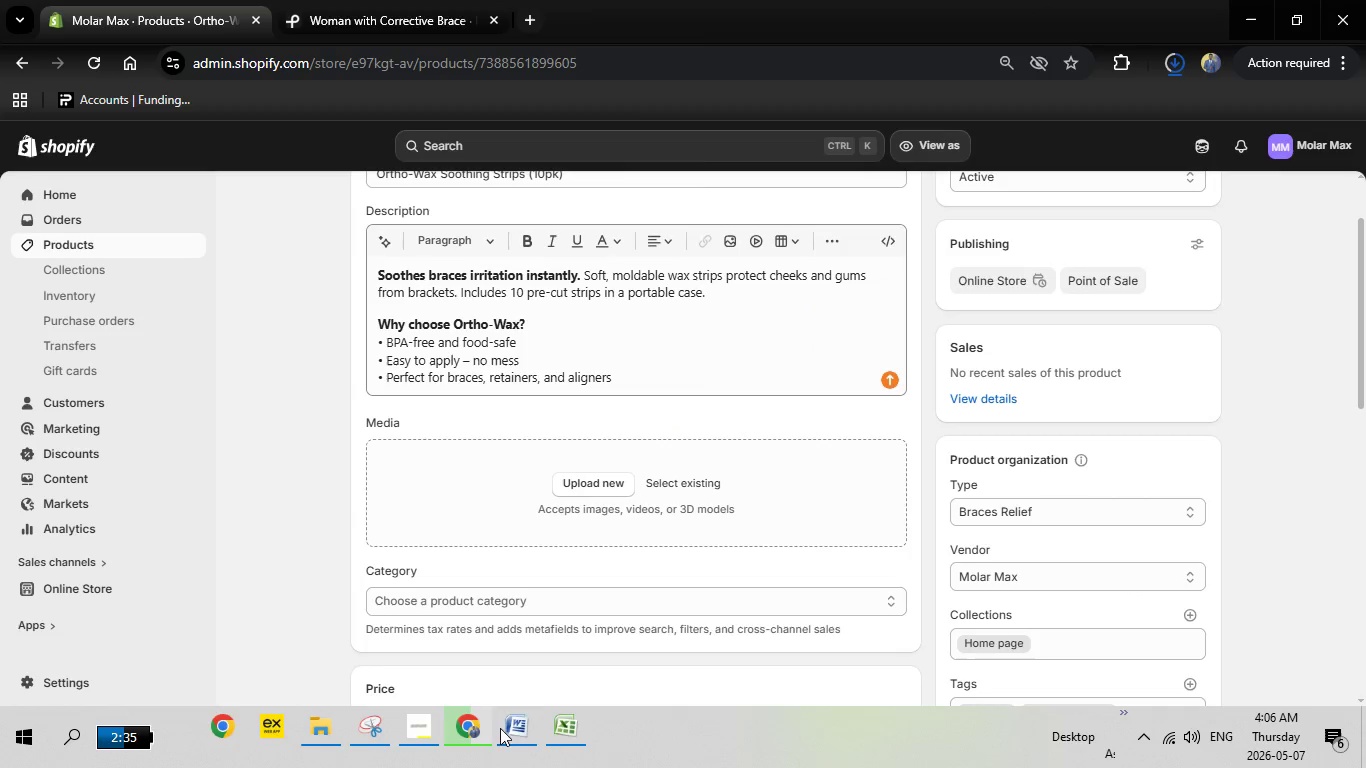 
wait(5.39)
 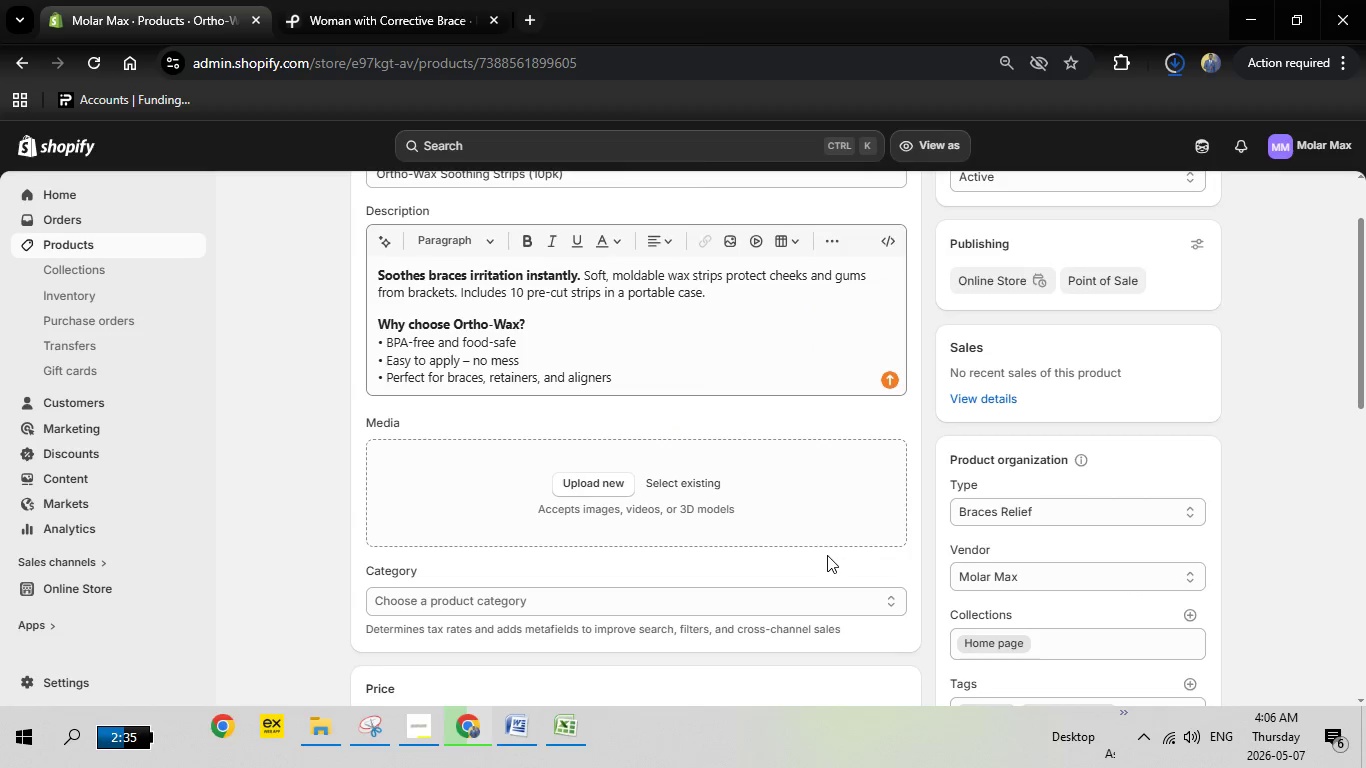 
left_click([564, 723])
 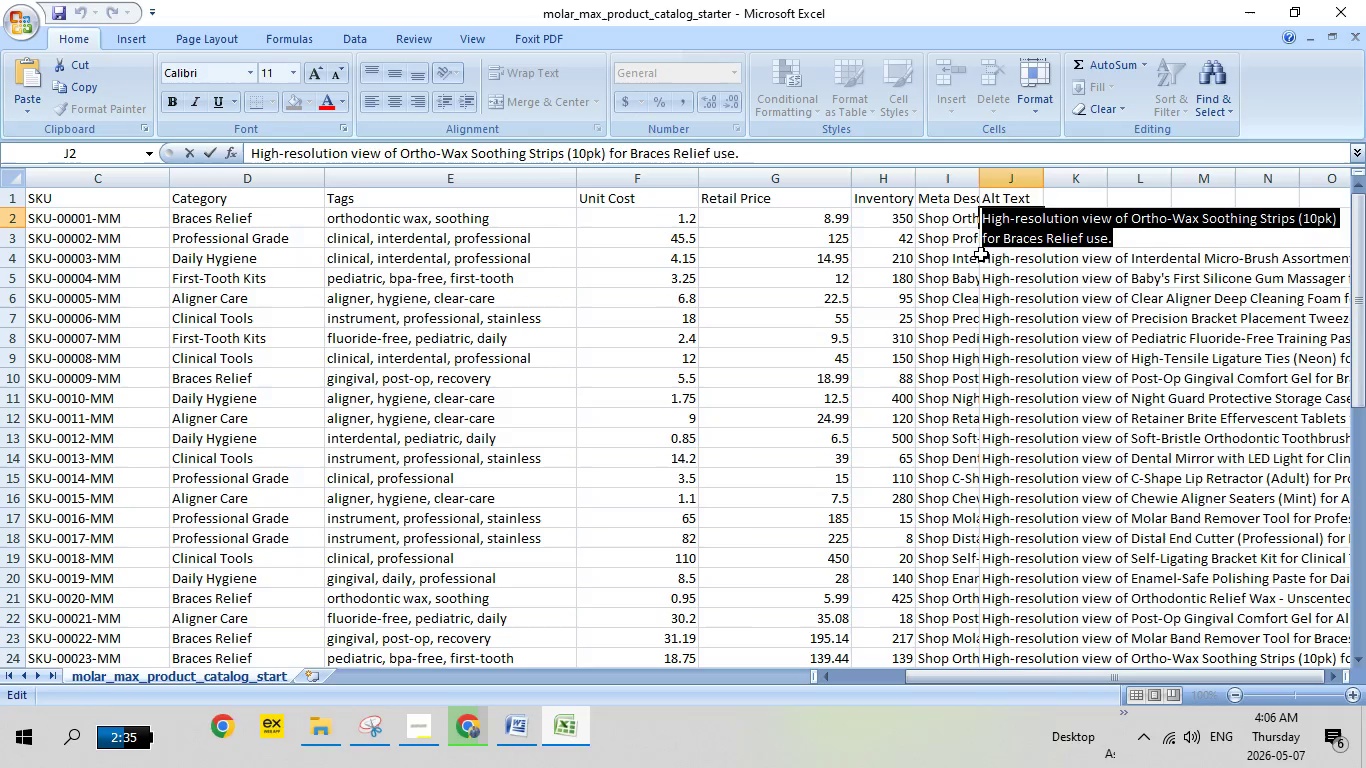 
wait(6.2)
 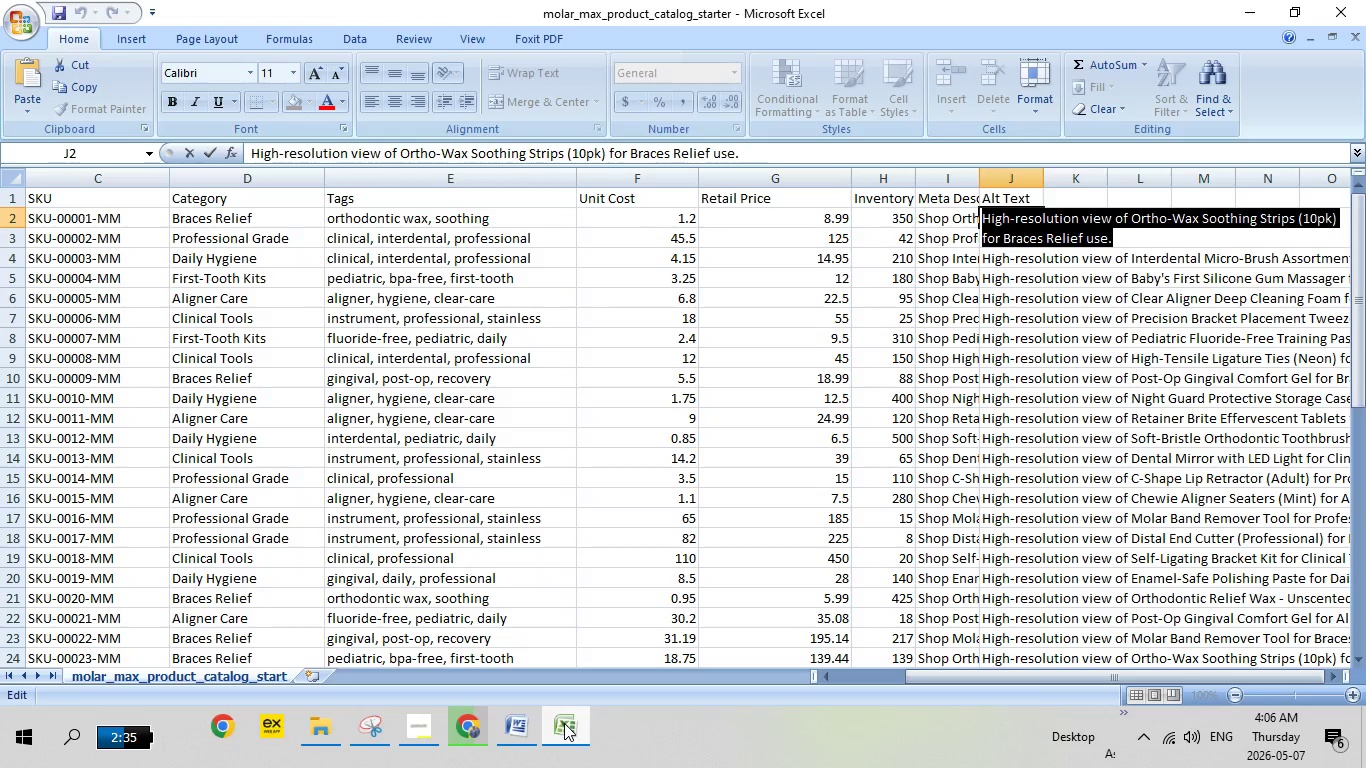 
right_click([1039, 213])
 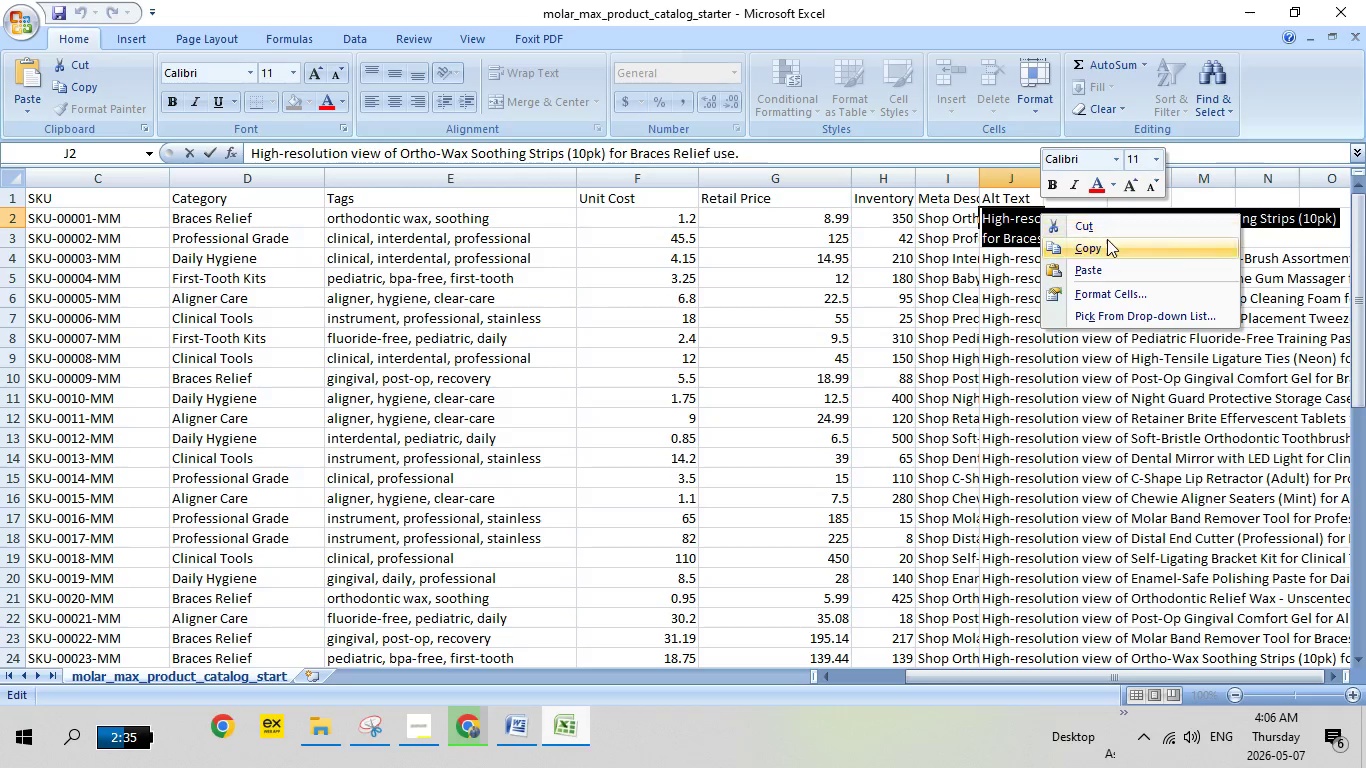 
left_click([1107, 239])
 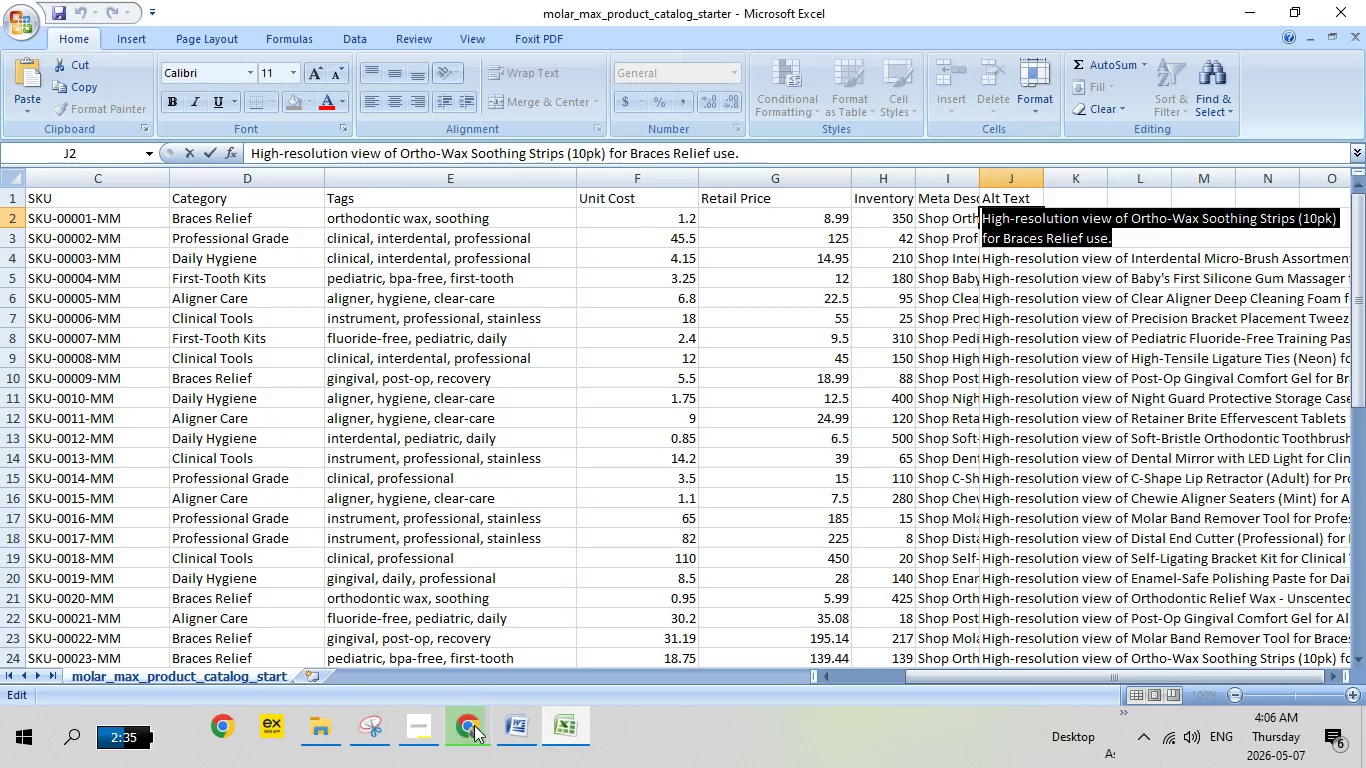 
left_click([476, 728])
 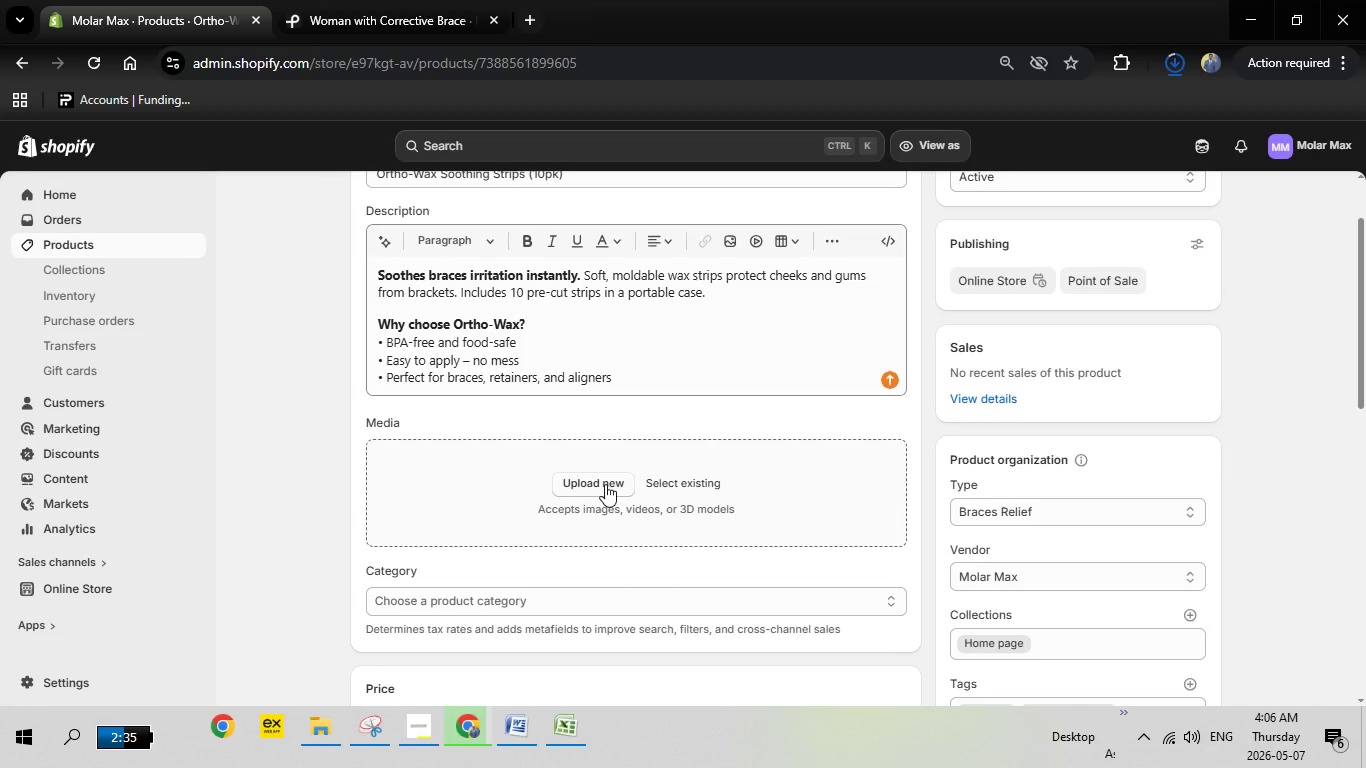 
left_click([604, 484])
 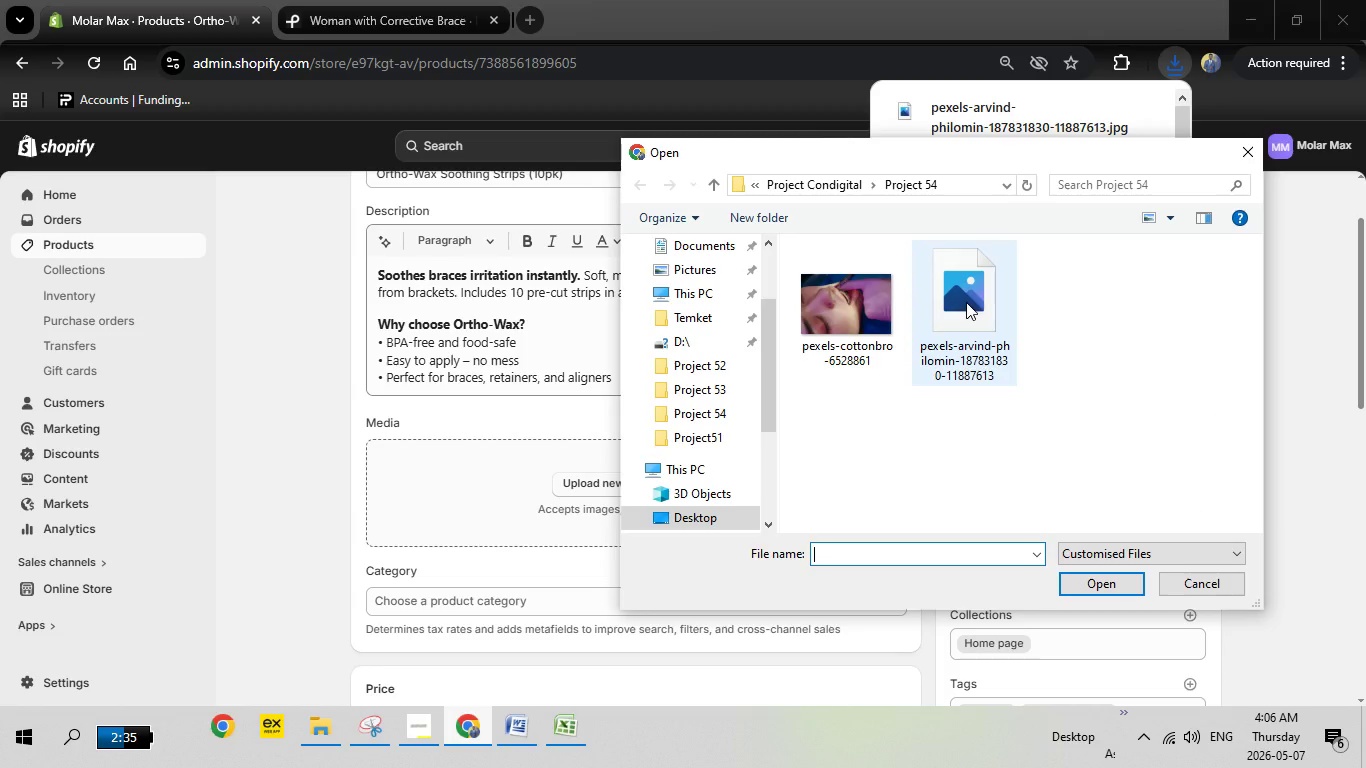 
wait(6.98)
 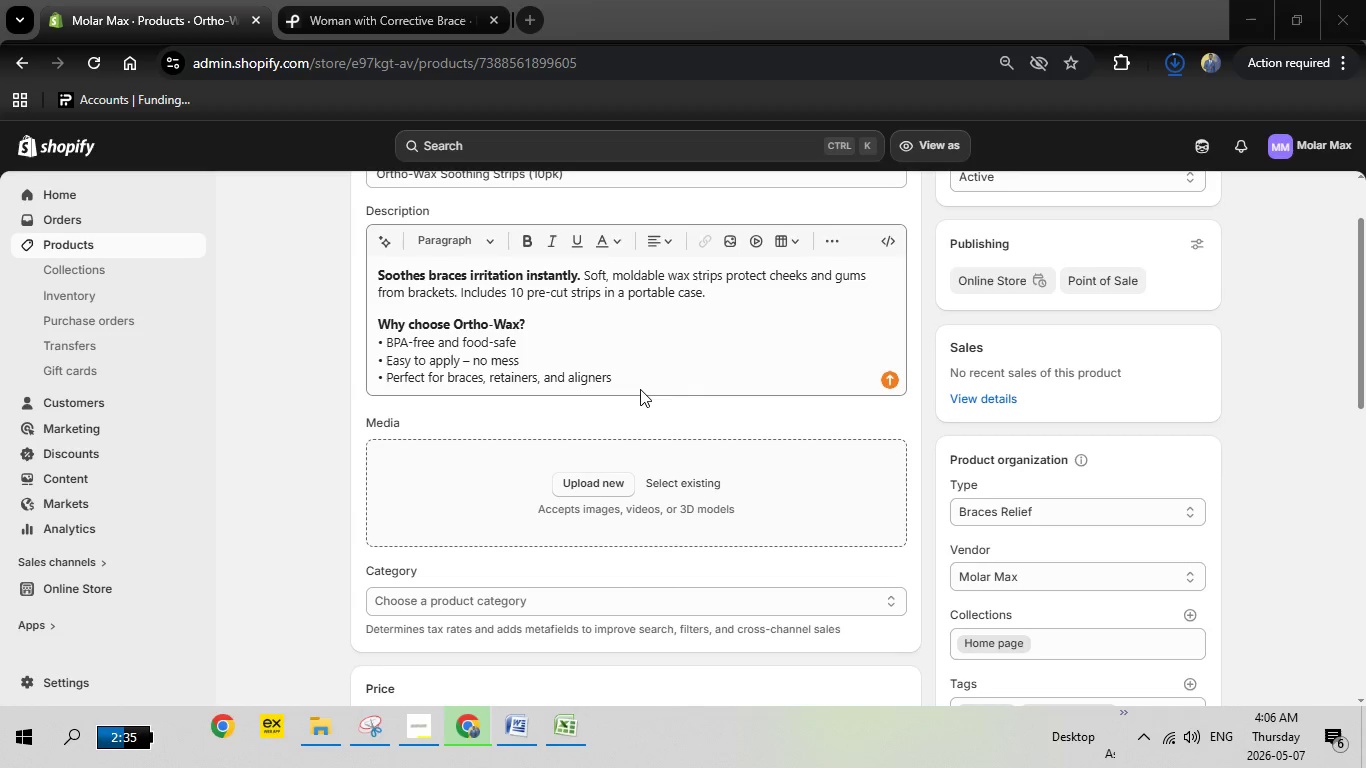 
double_click([966, 302])
 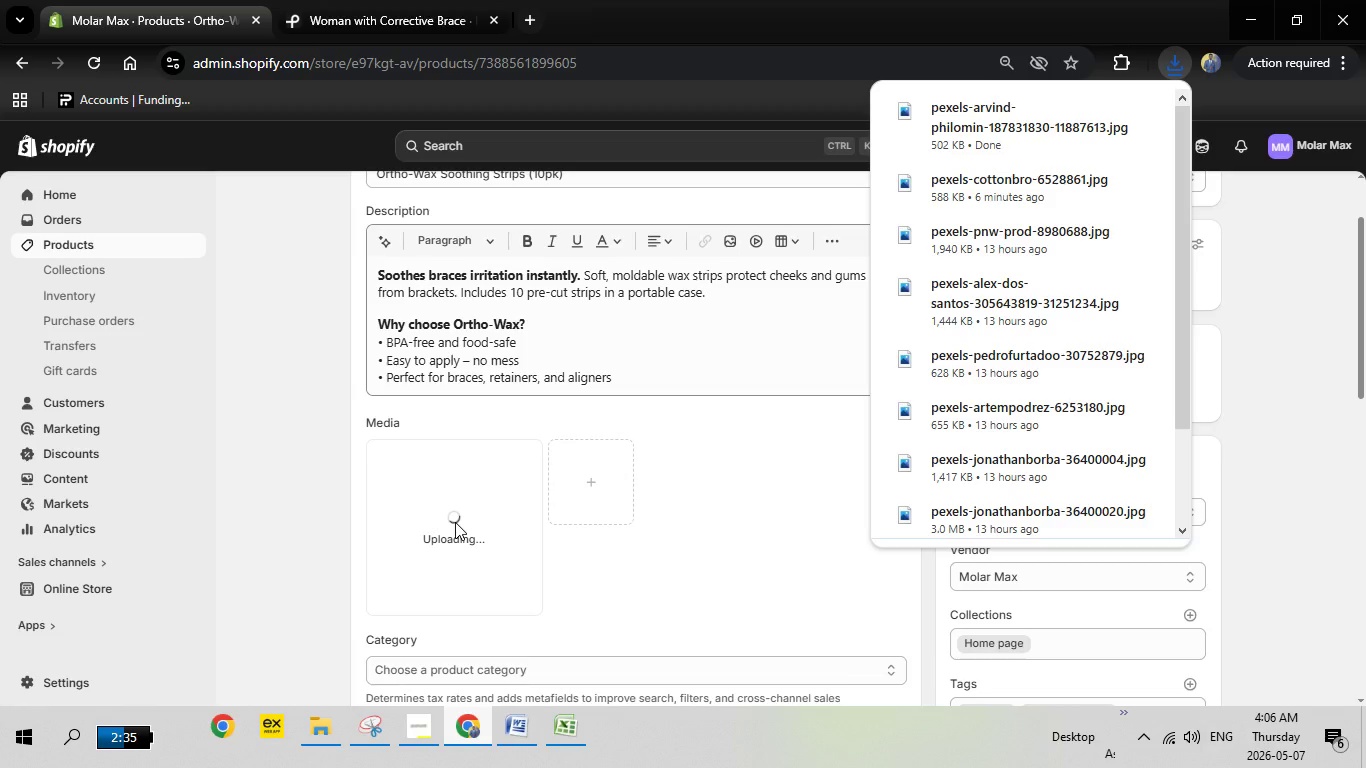 
wait(15.75)
 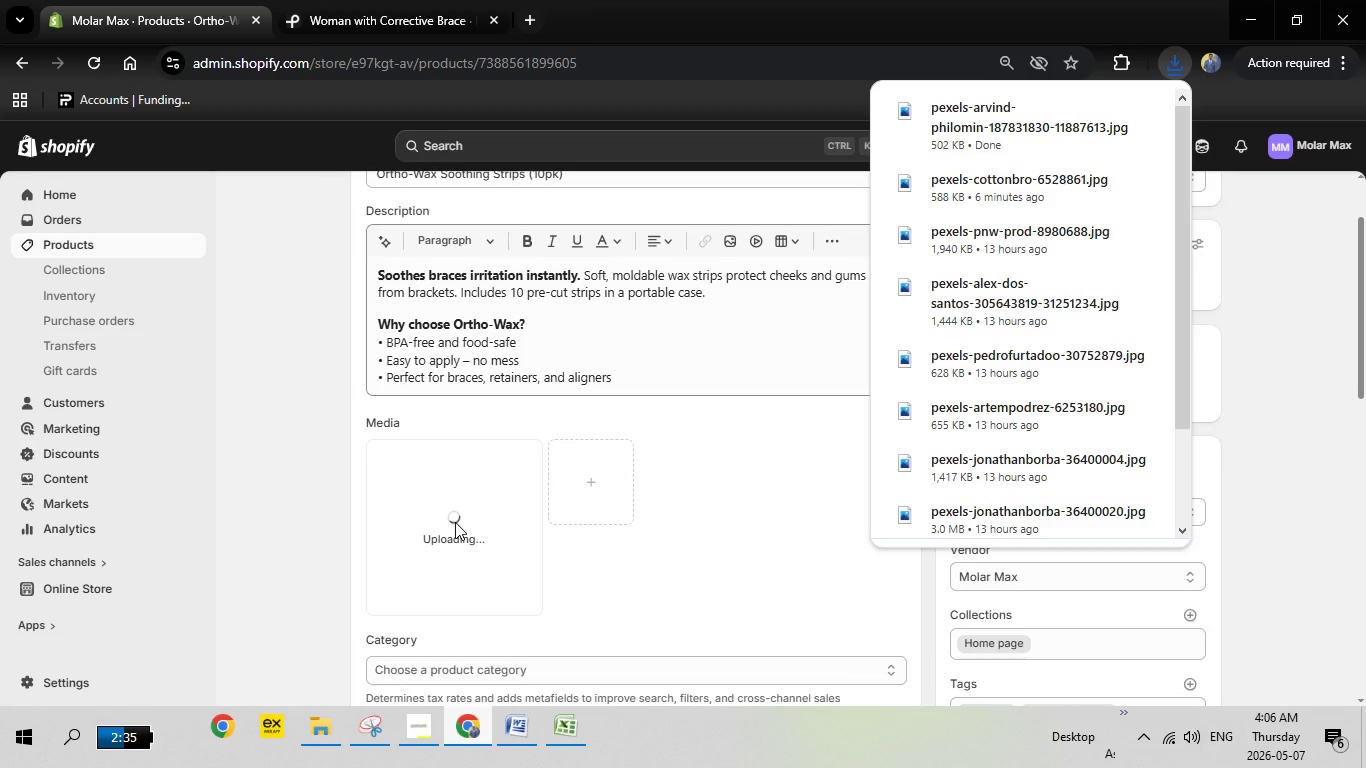 
left_click([460, 521])
 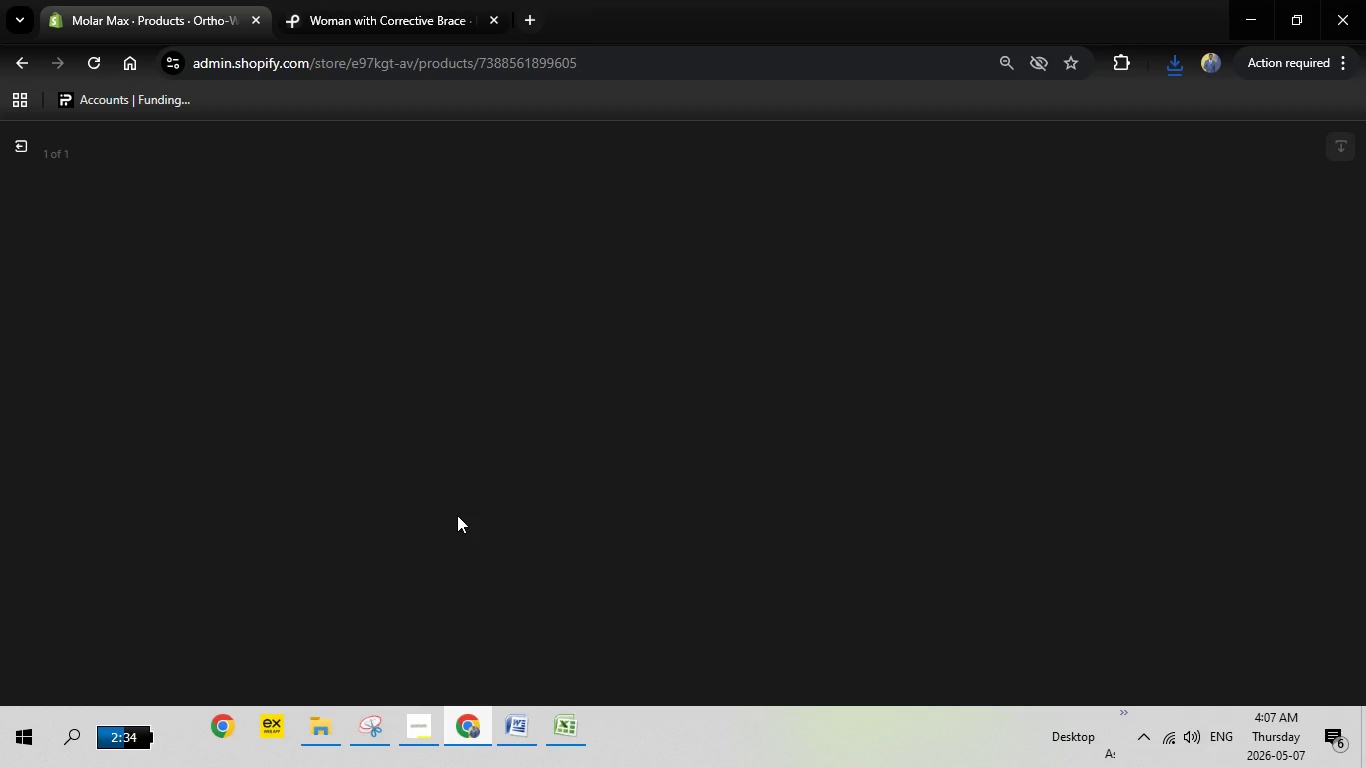 
wait(21.38)
 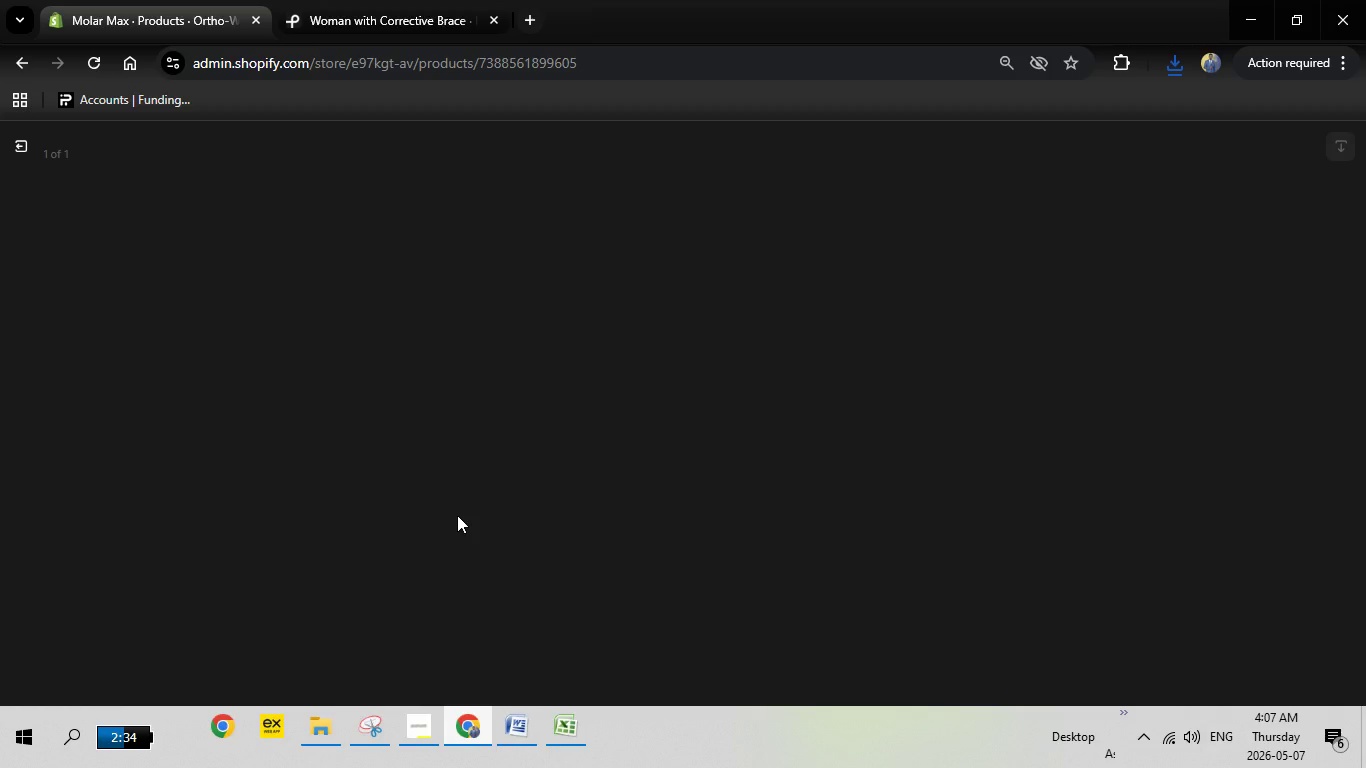 
left_click([1130, 345])
 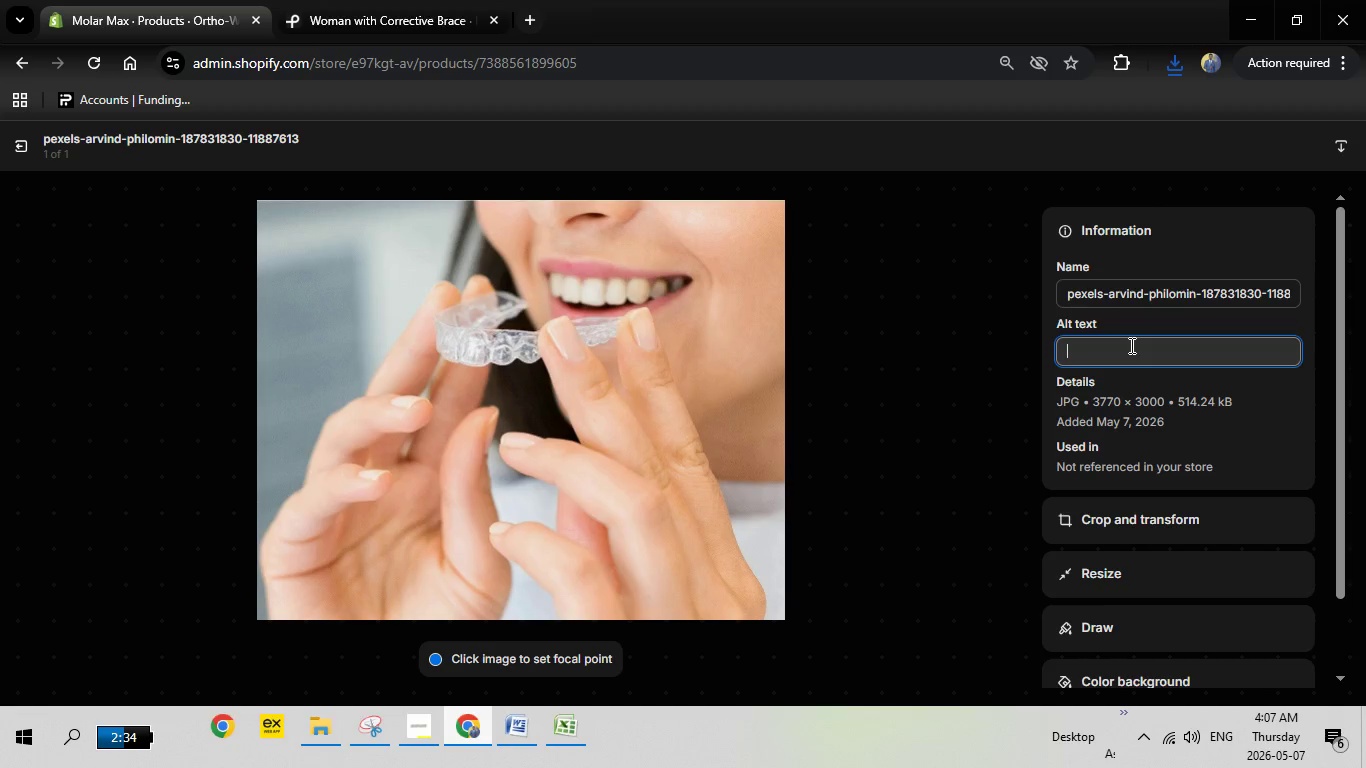 
right_click([1130, 345])
 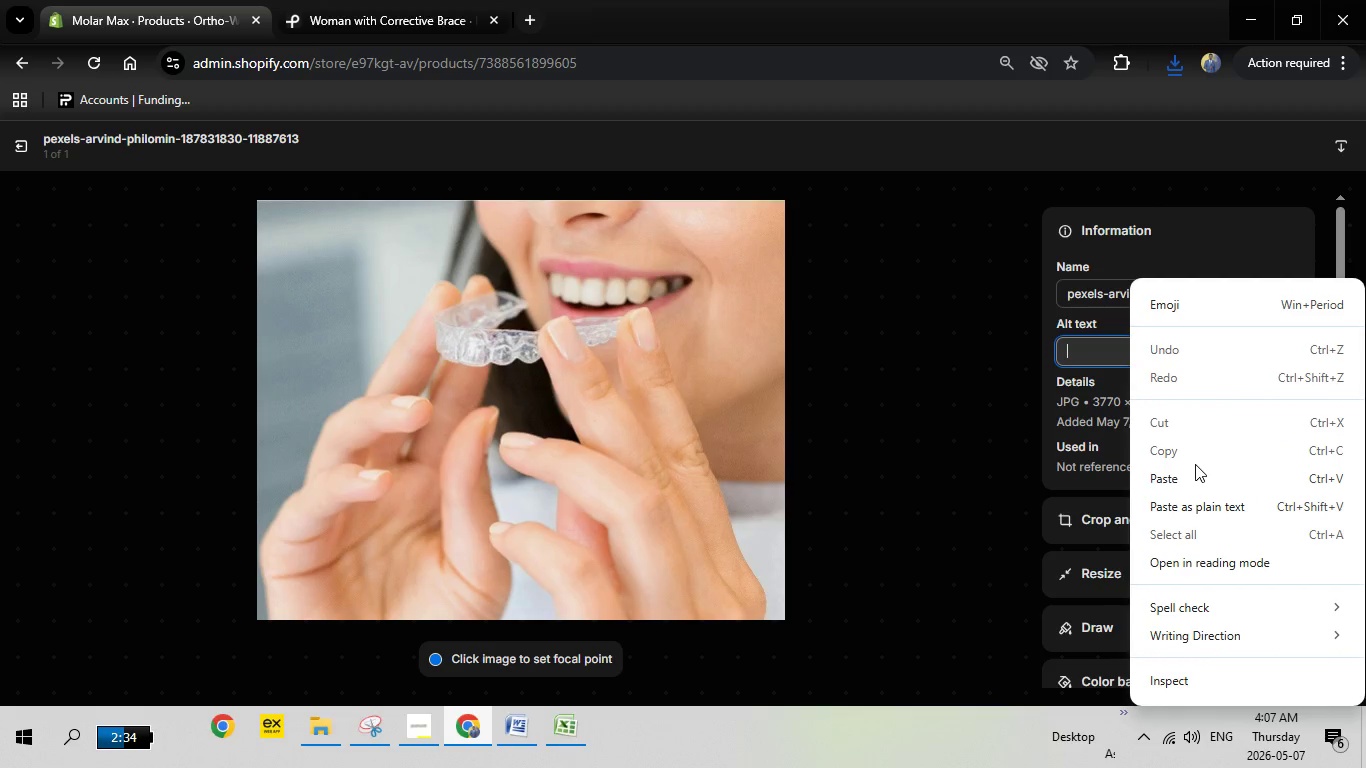 
left_click([1200, 470])
 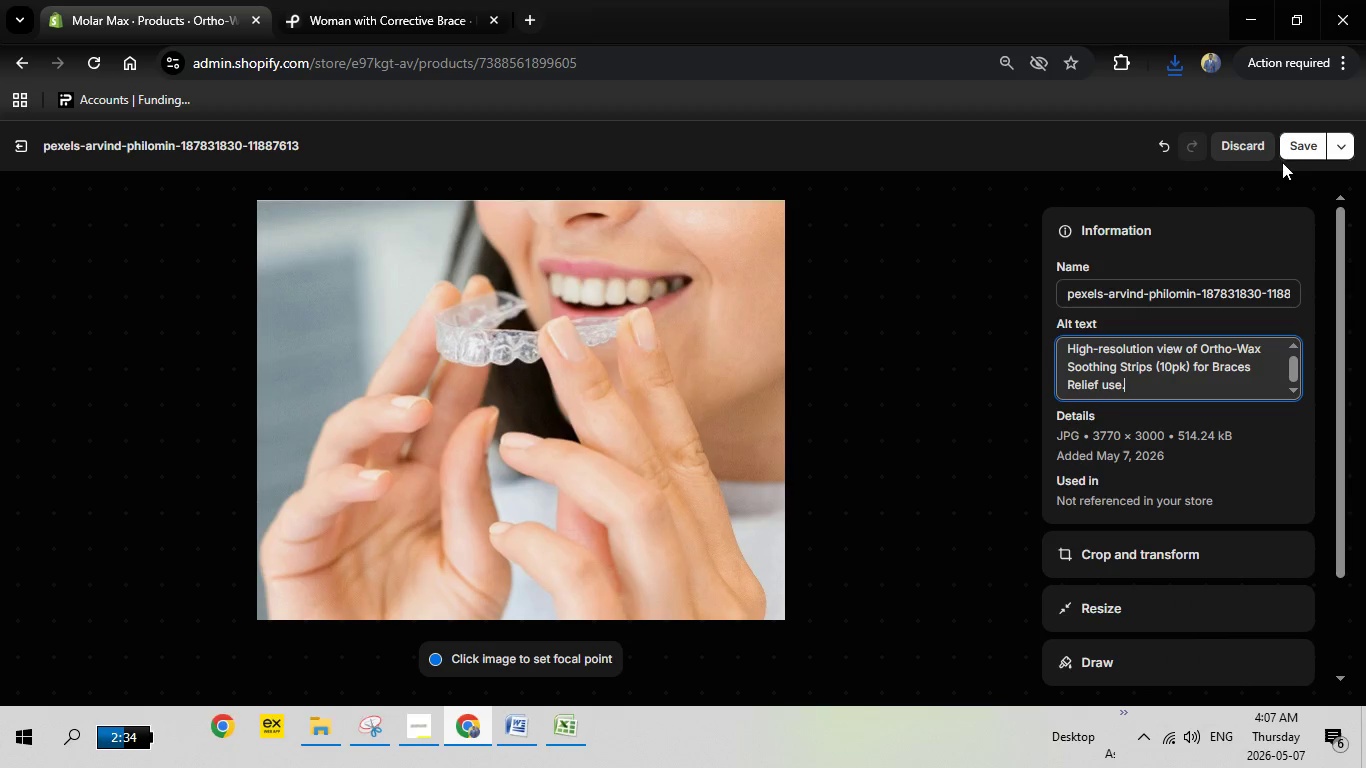 
left_click([1304, 142])
 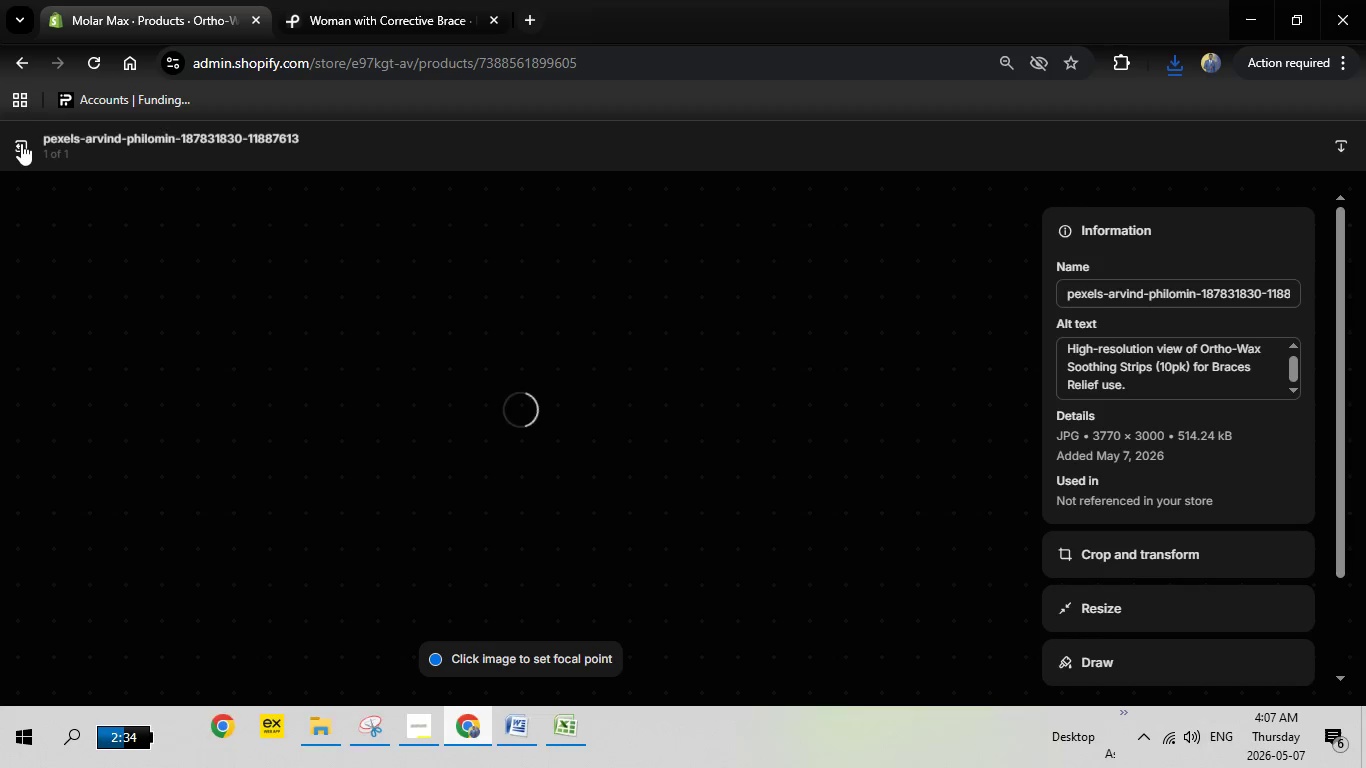 
left_click([23, 145])
 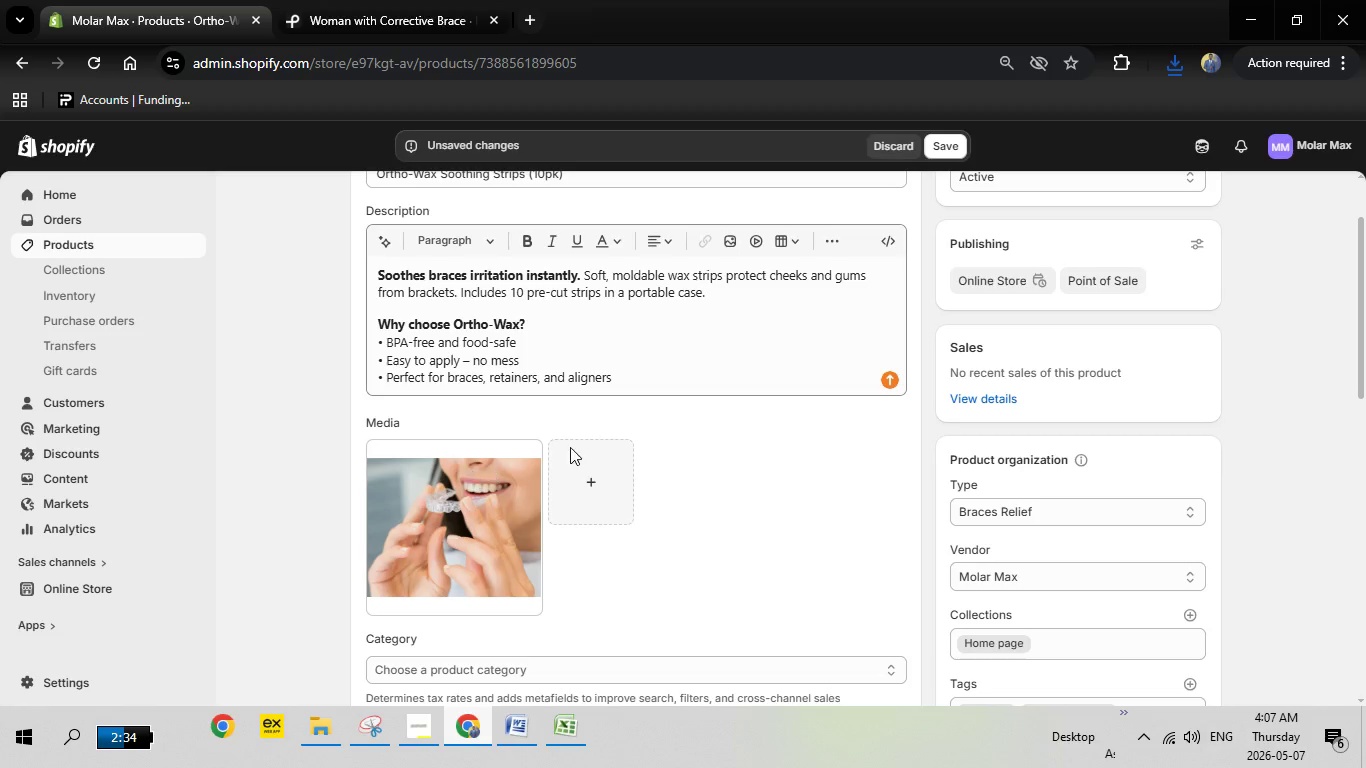 
scroll: coordinate [617, 440], scroll_direction: down, amount: 1.0
 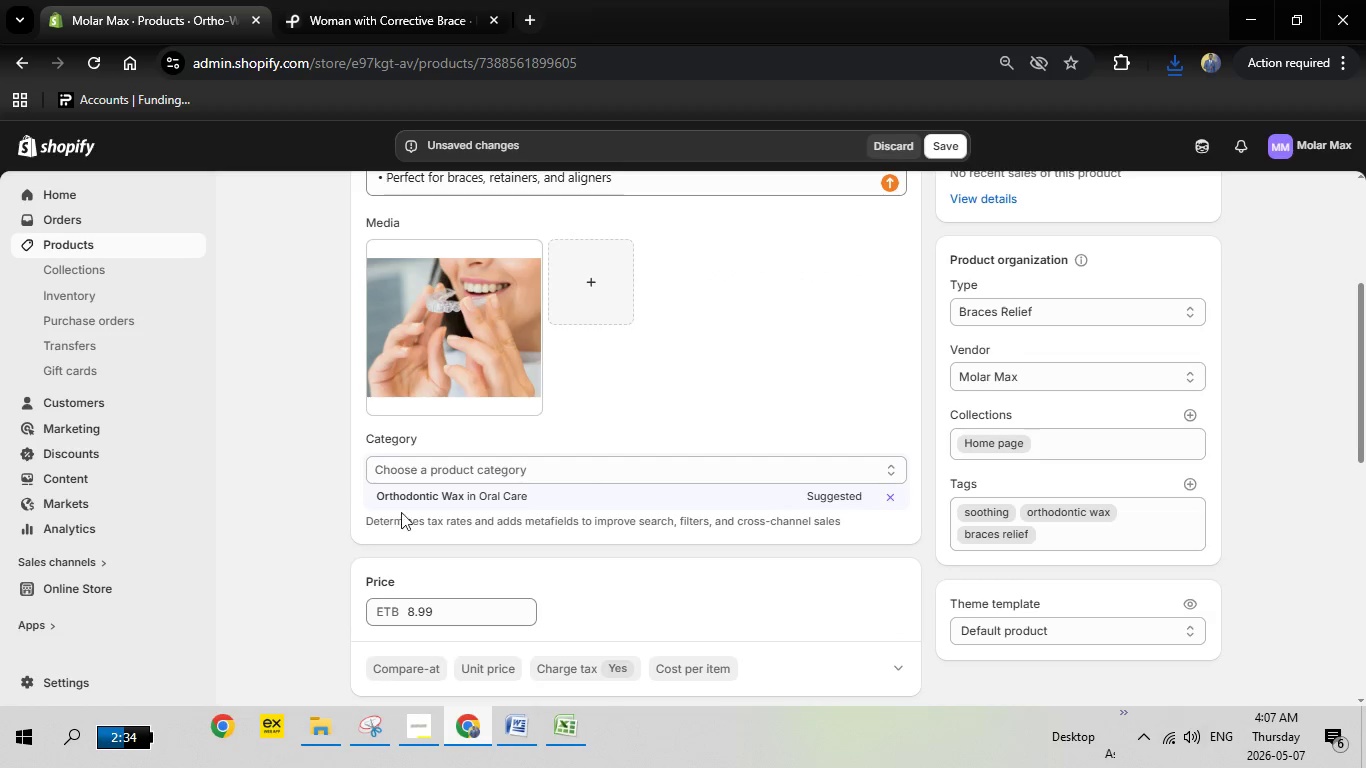 
left_click([422, 499])
 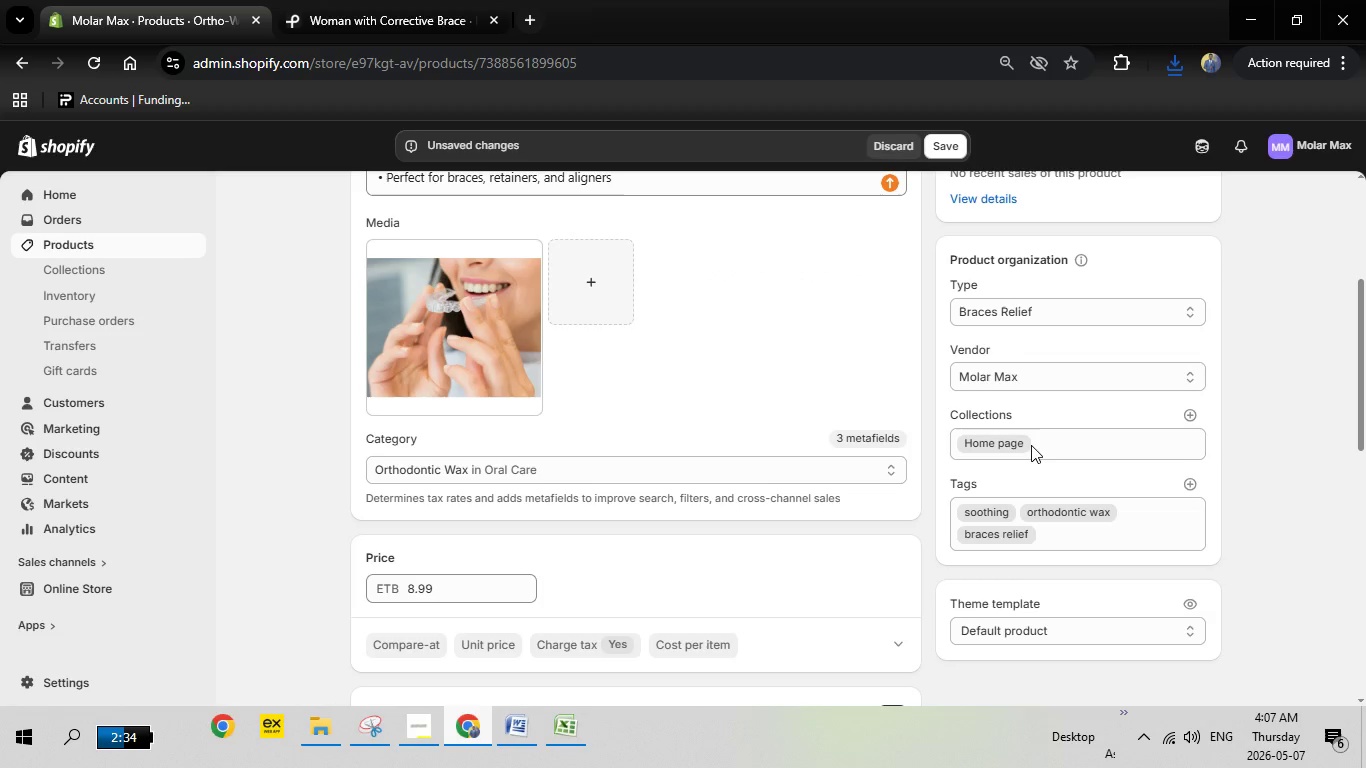 
wait(5.69)
 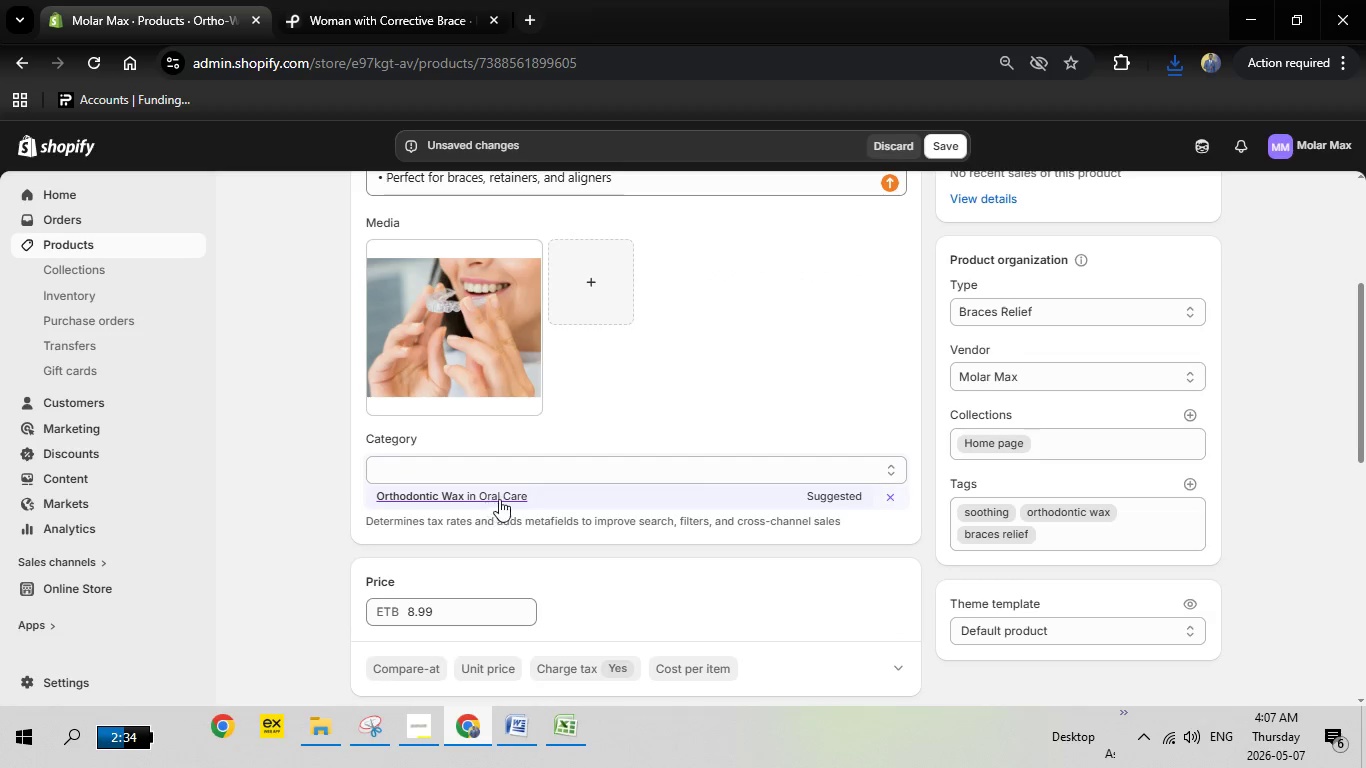 
left_click([1020, 444])
 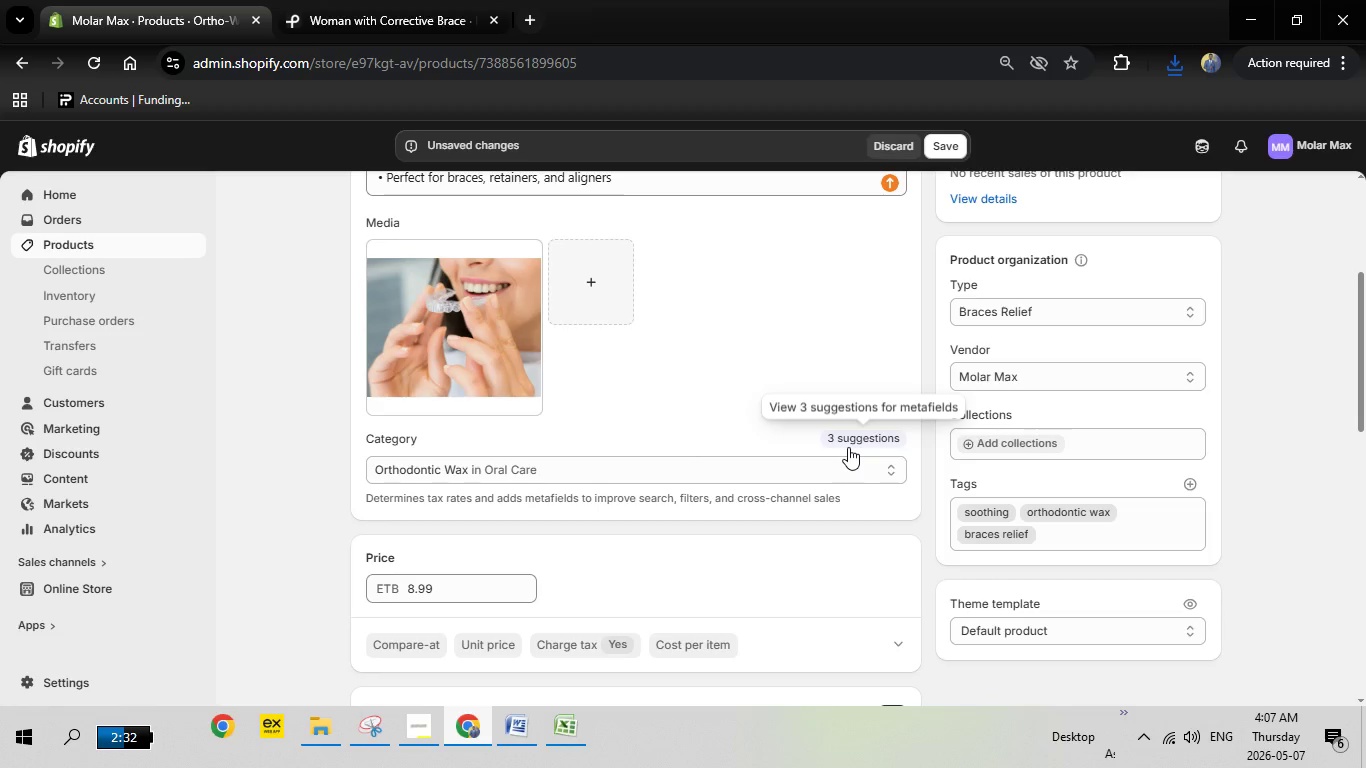 
scroll: coordinate [756, 440], scroll_direction: down, amount: 2.0
 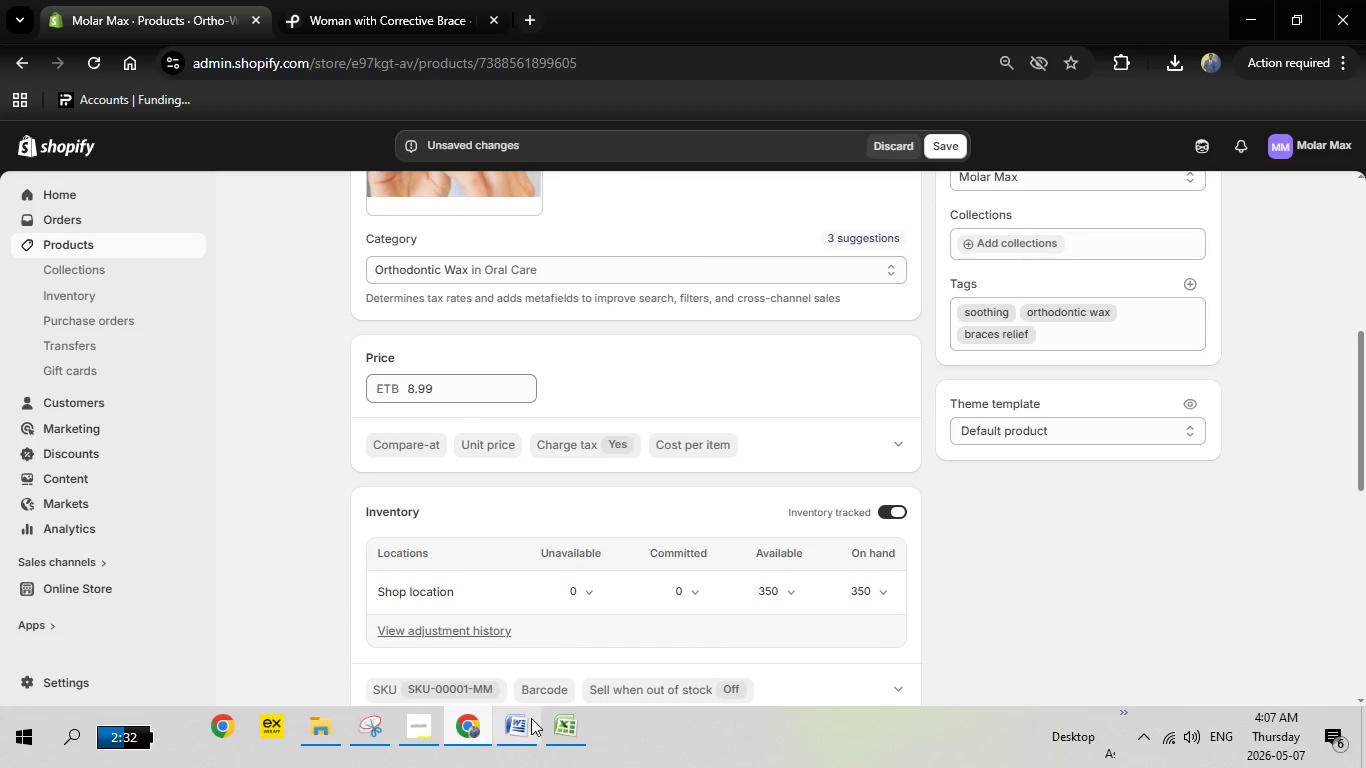 
left_click([523, 725])
 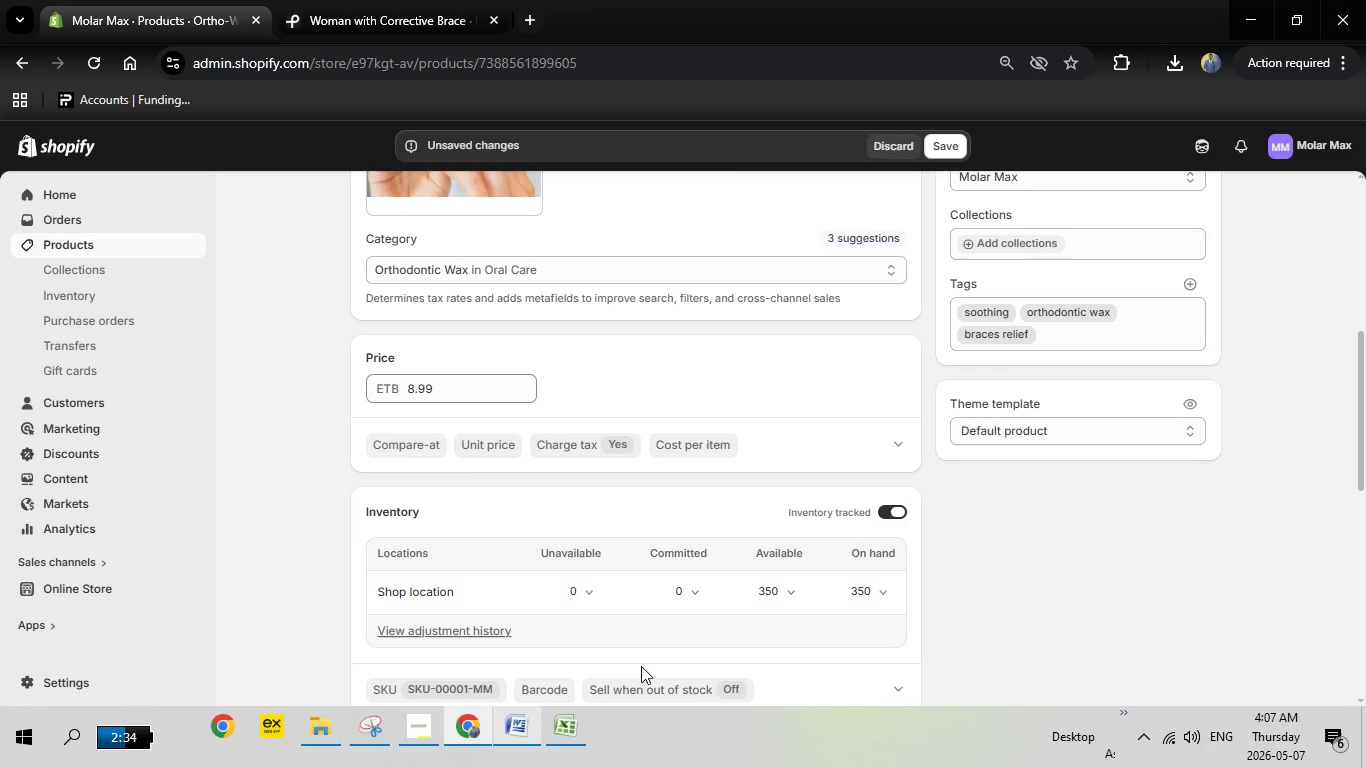 
left_click([567, 729])
 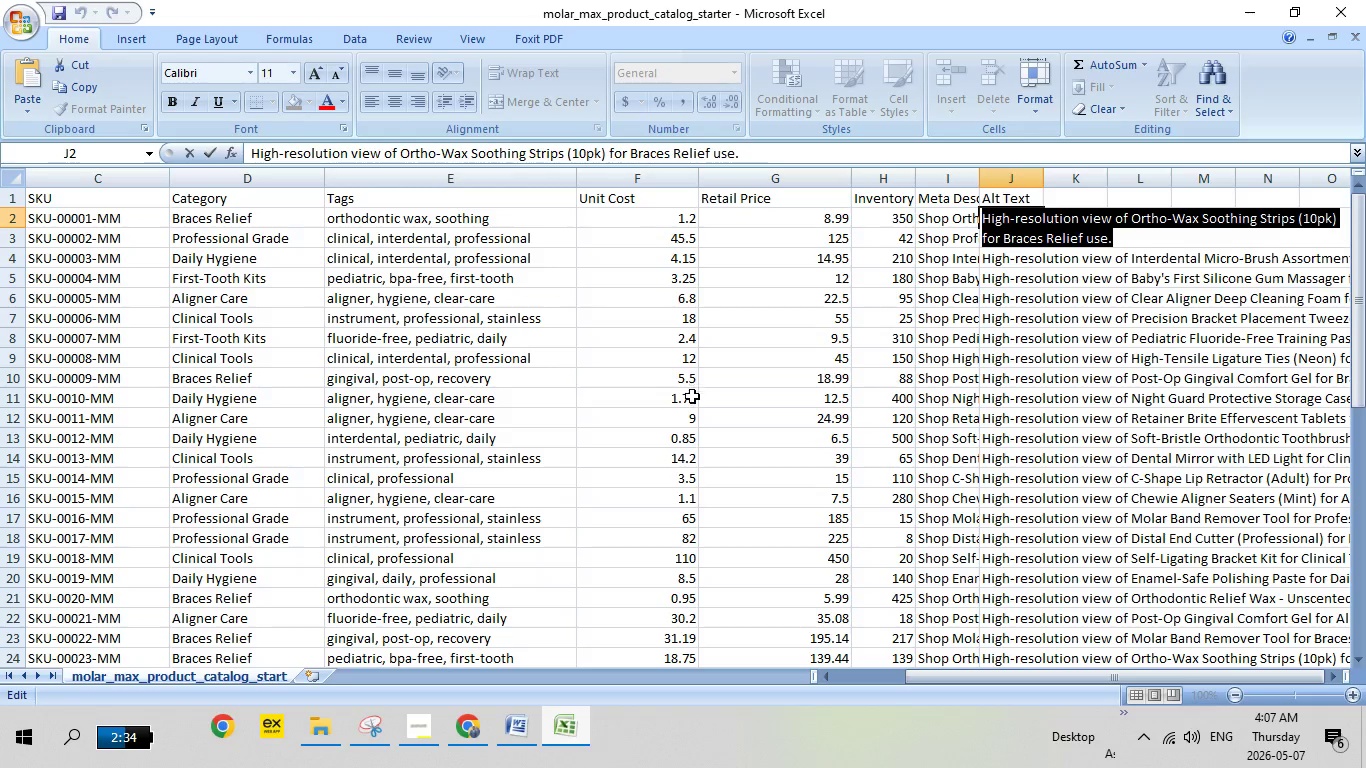 
scroll: coordinate [692, 396], scroll_direction: none, amount: 0.0
 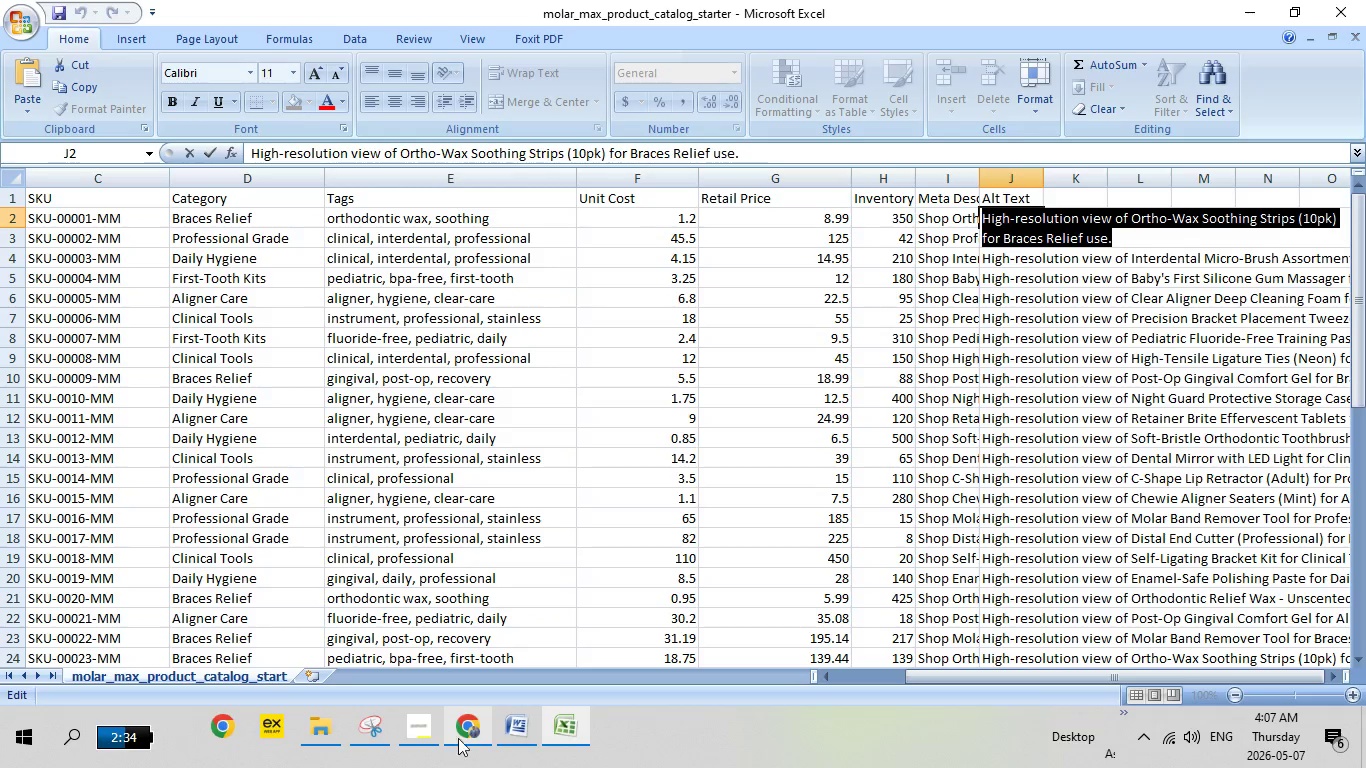 
left_click([467, 730])
 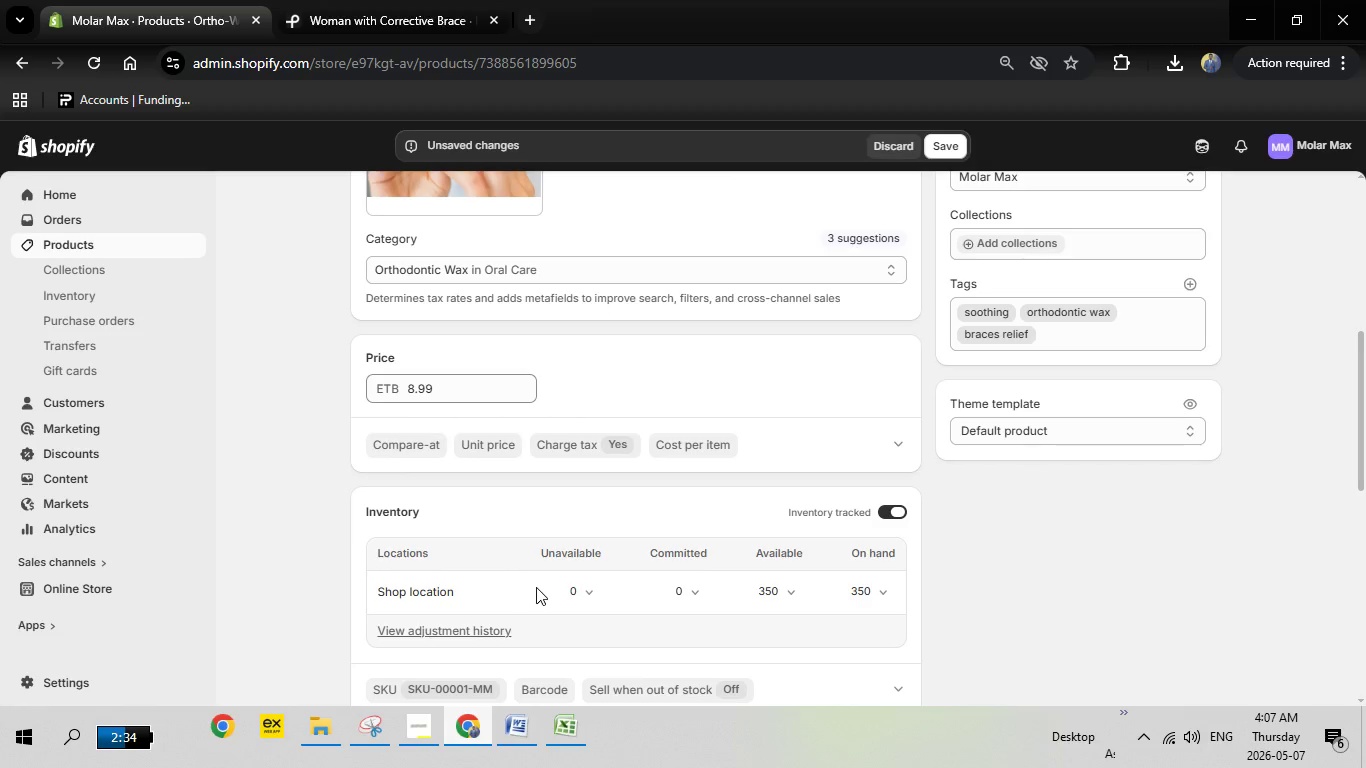 
scroll: coordinate [538, 583], scroll_direction: down, amount: 2.0
 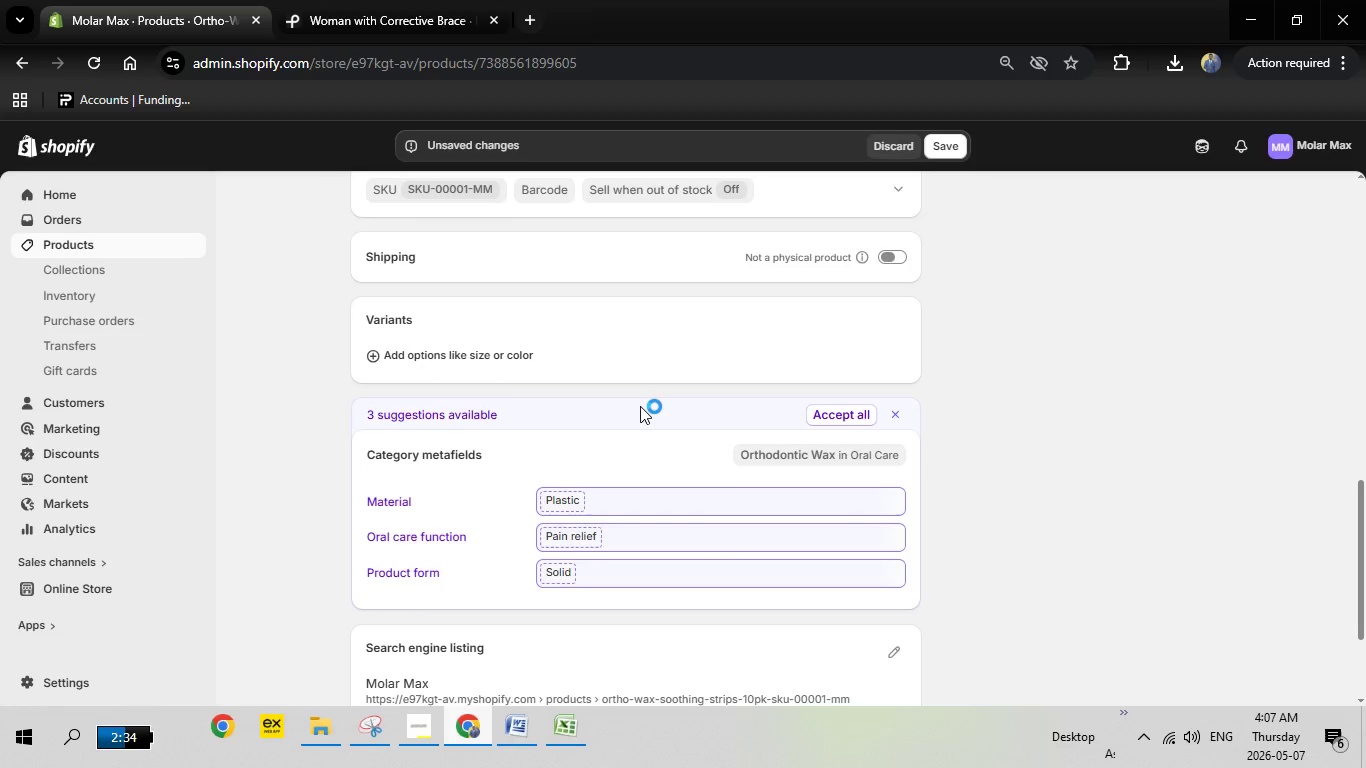 
wait(6.23)
 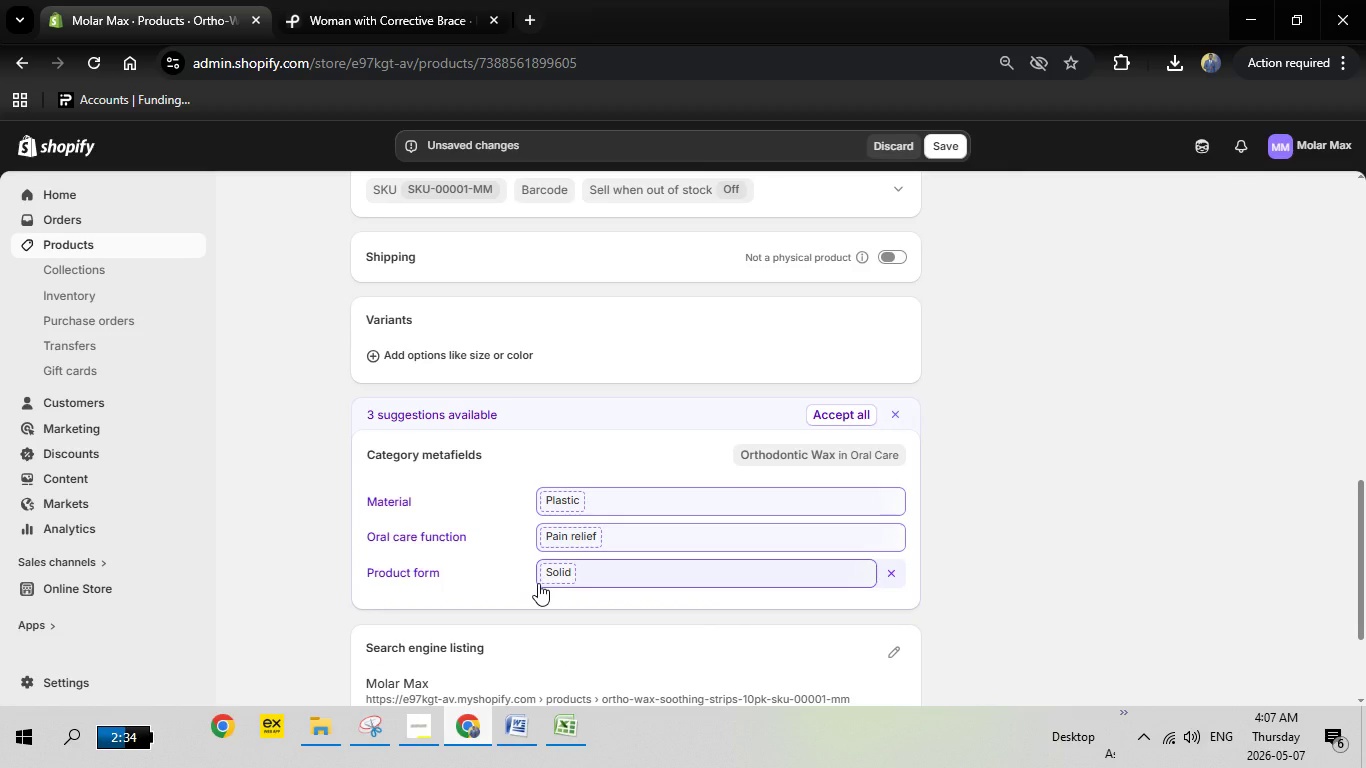 
scroll: coordinate [640, 406], scroll_direction: down, amount: 4.0
 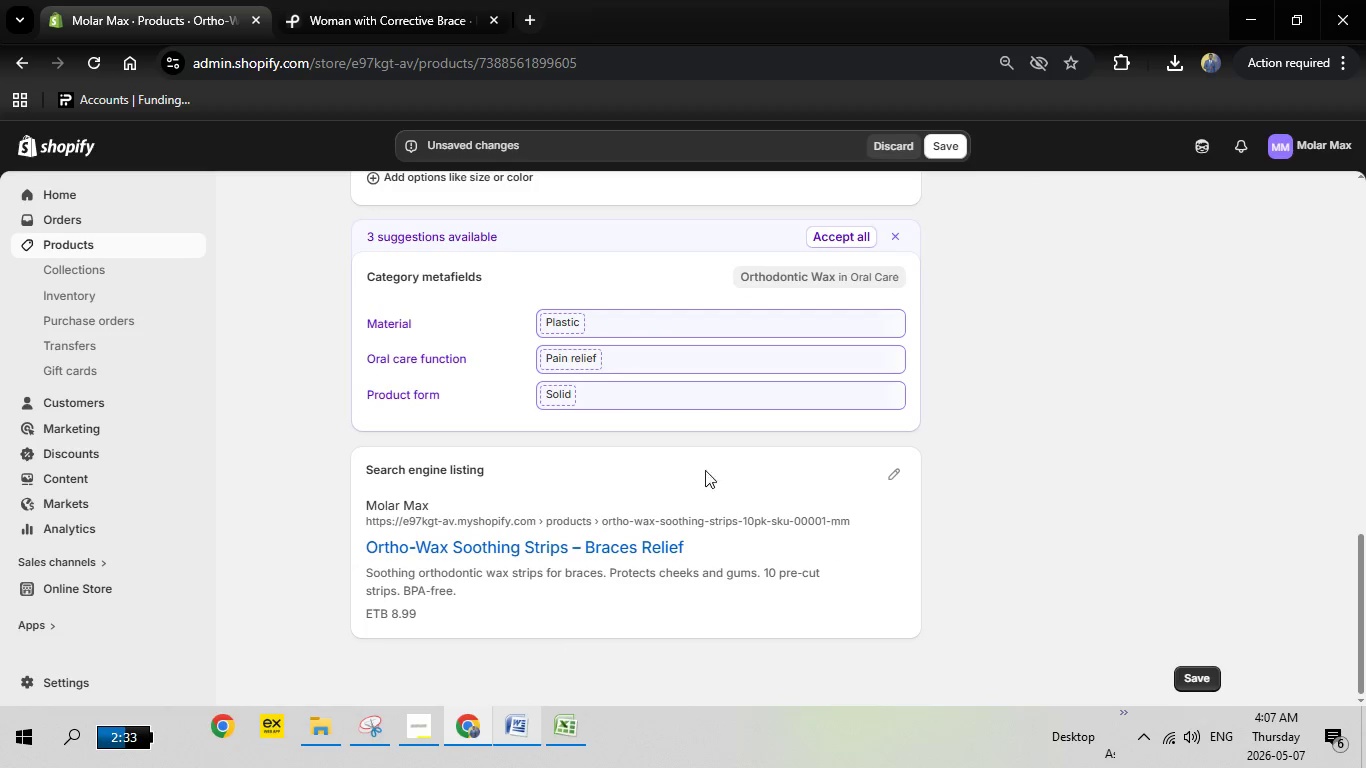 
scroll: coordinate [695, 396], scroll_direction: up, amount: 3.0
 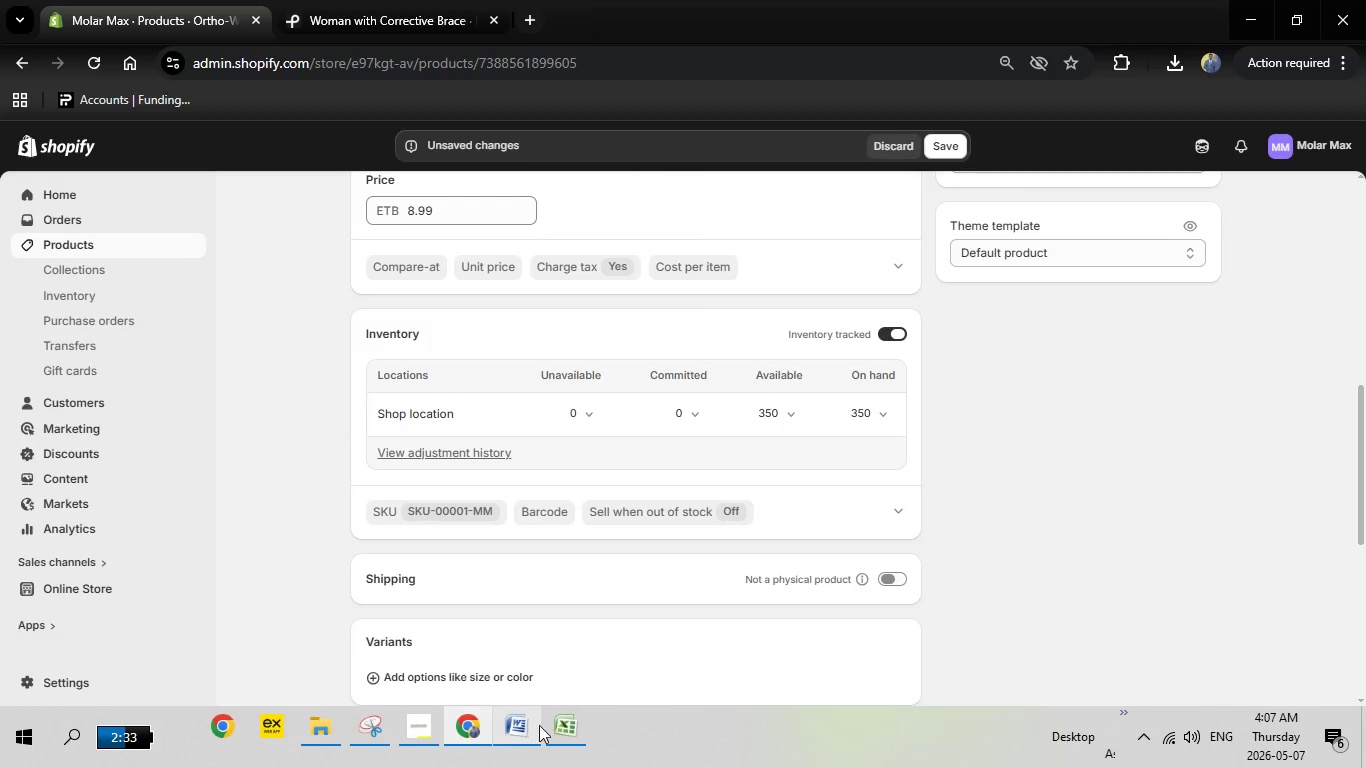 
left_click([564, 727])
 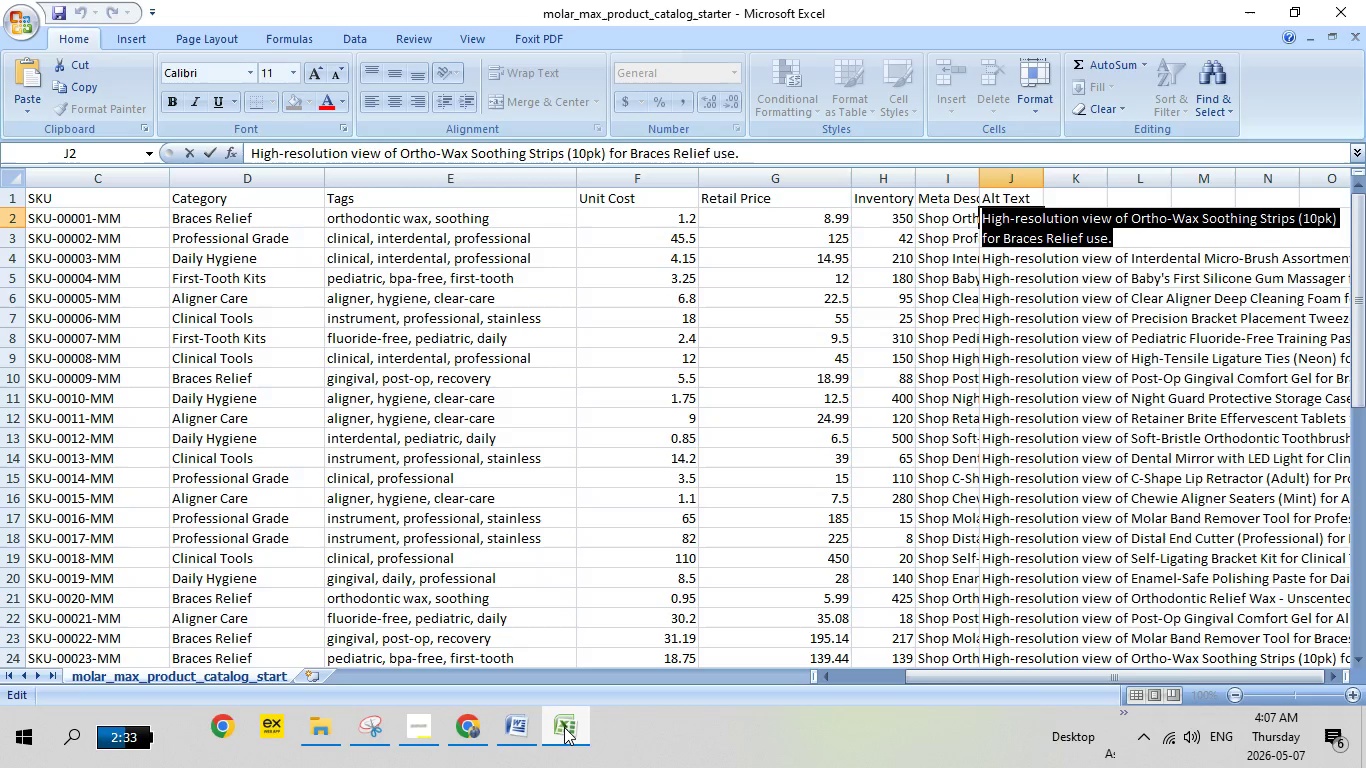 
left_click([564, 727])
 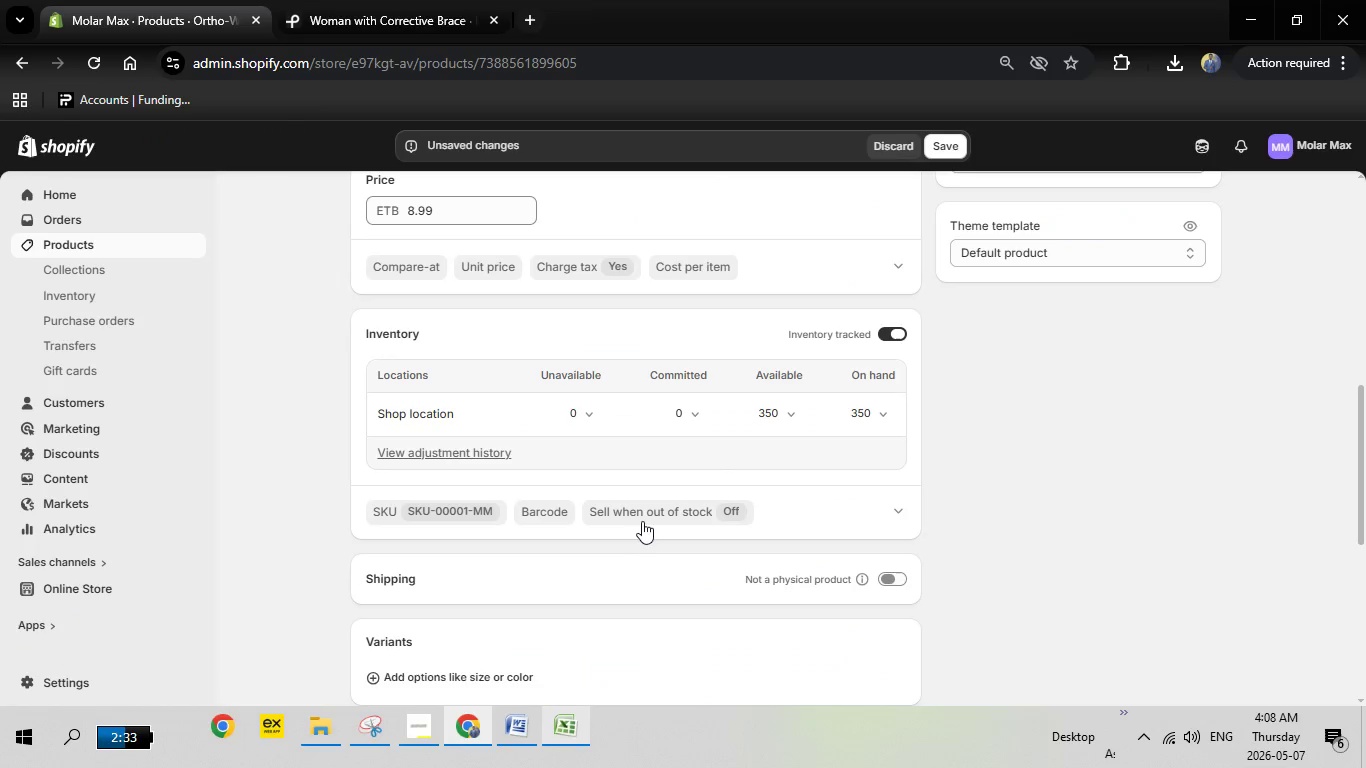 
scroll: coordinate [642, 520], scroll_direction: up, amount: 5.0
 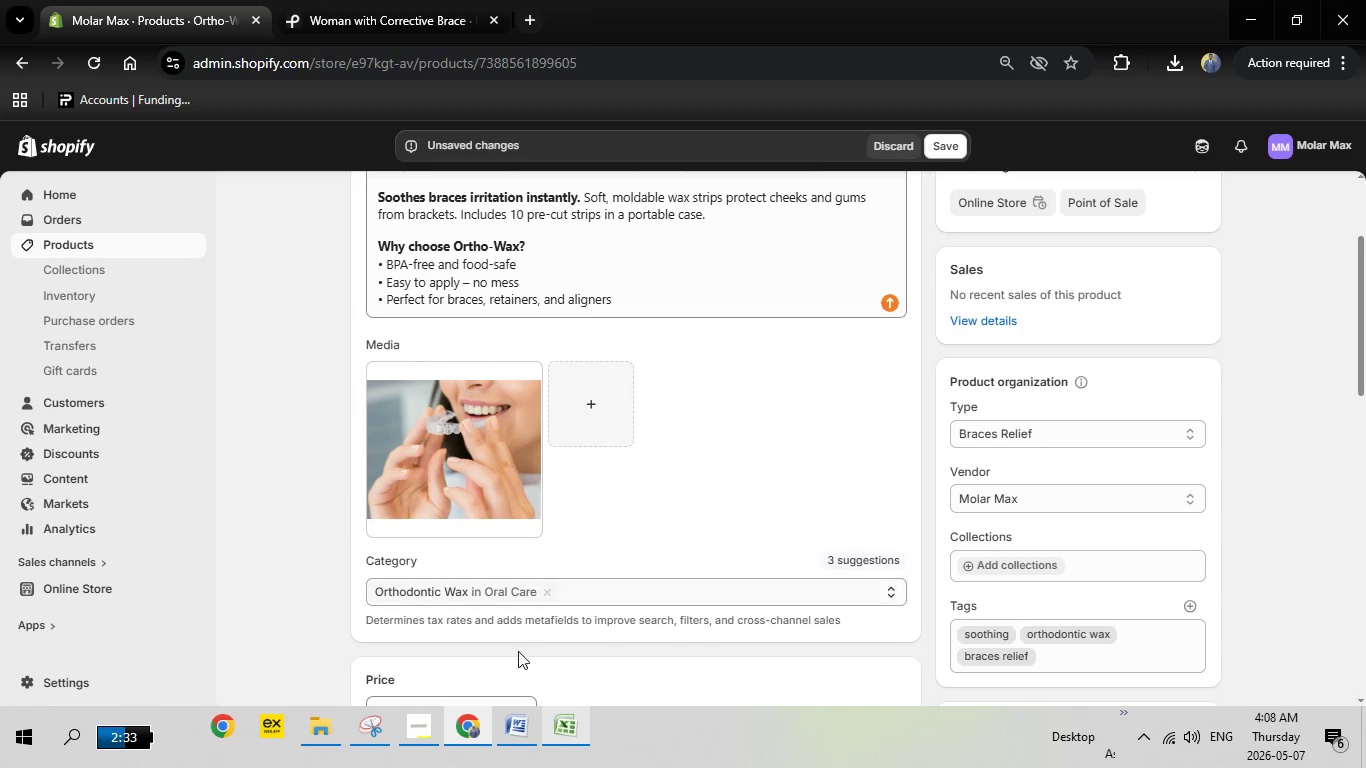 
left_click([579, 734])
 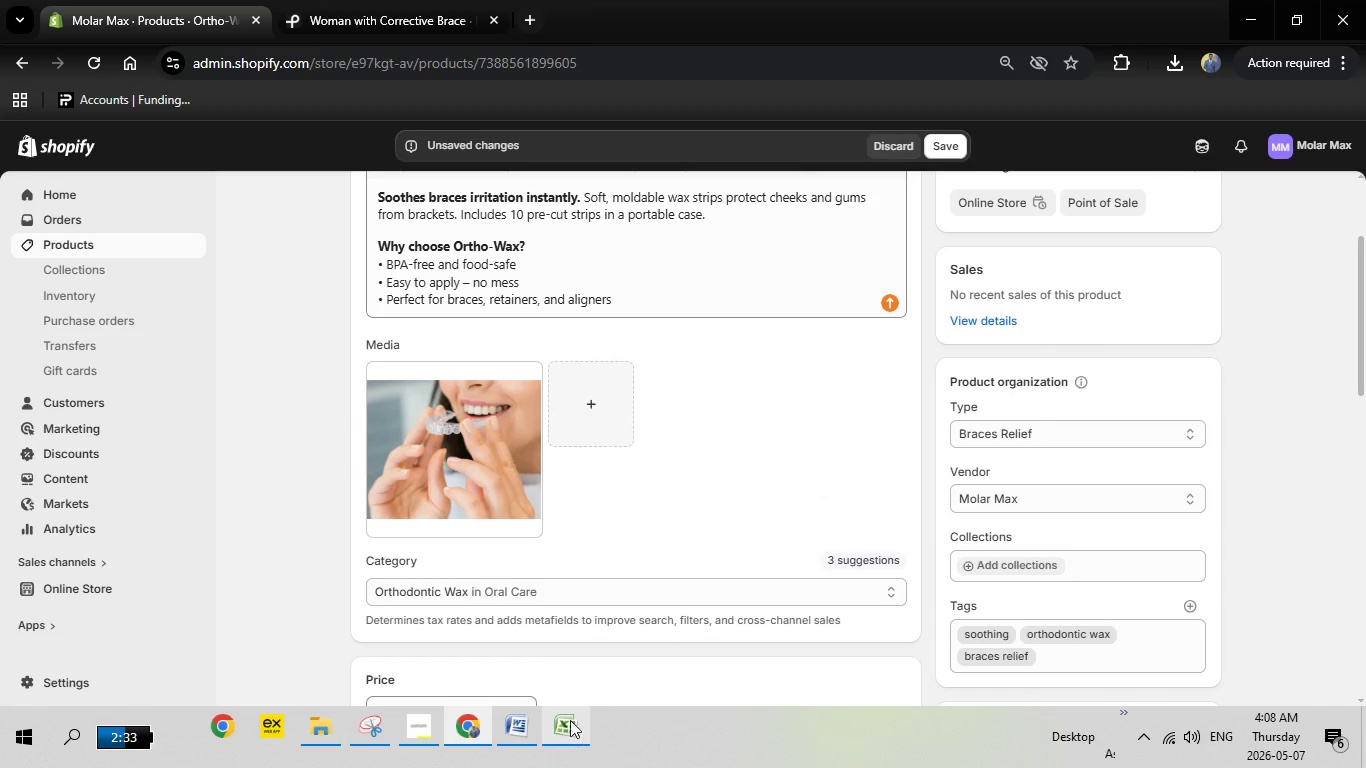 
scroll: coordinate [575, 482], scroll_direction: down, amount: 1.0
 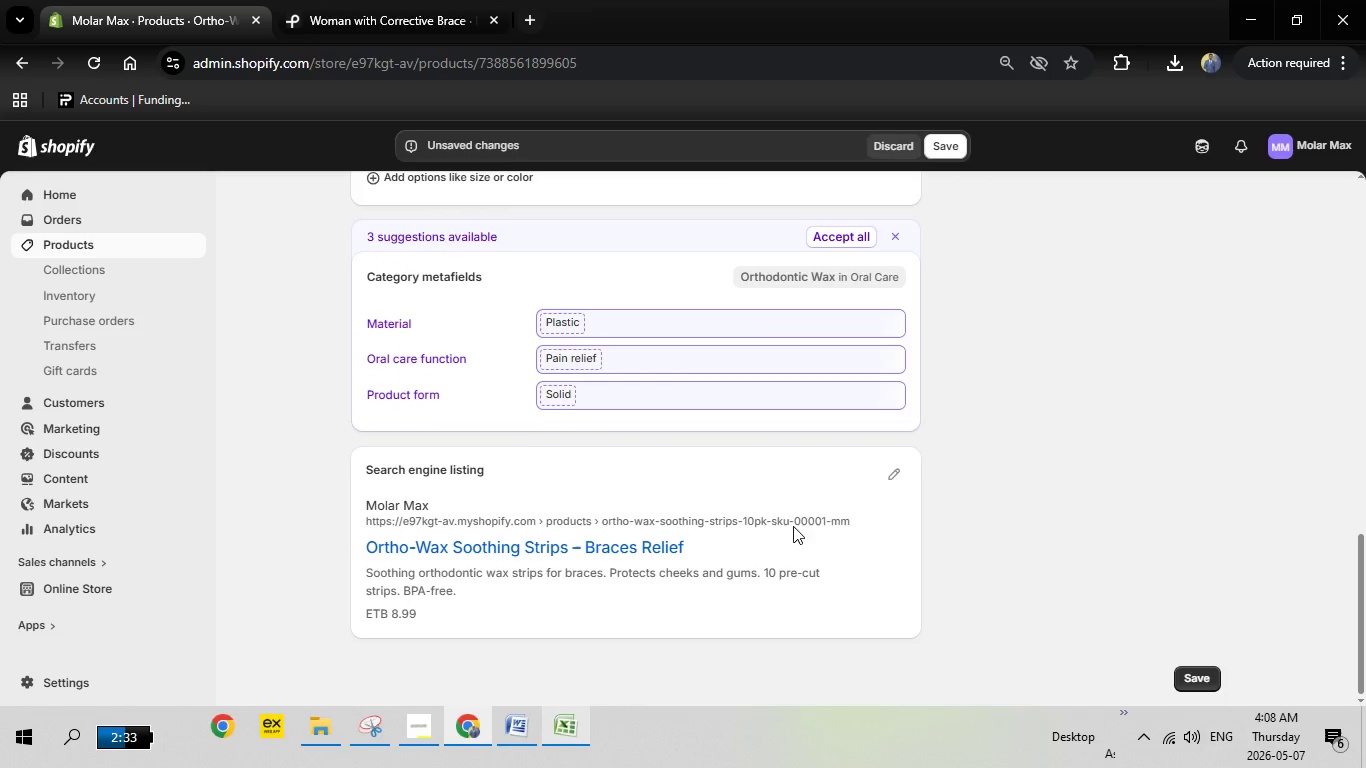 
left_click([912, 474])
 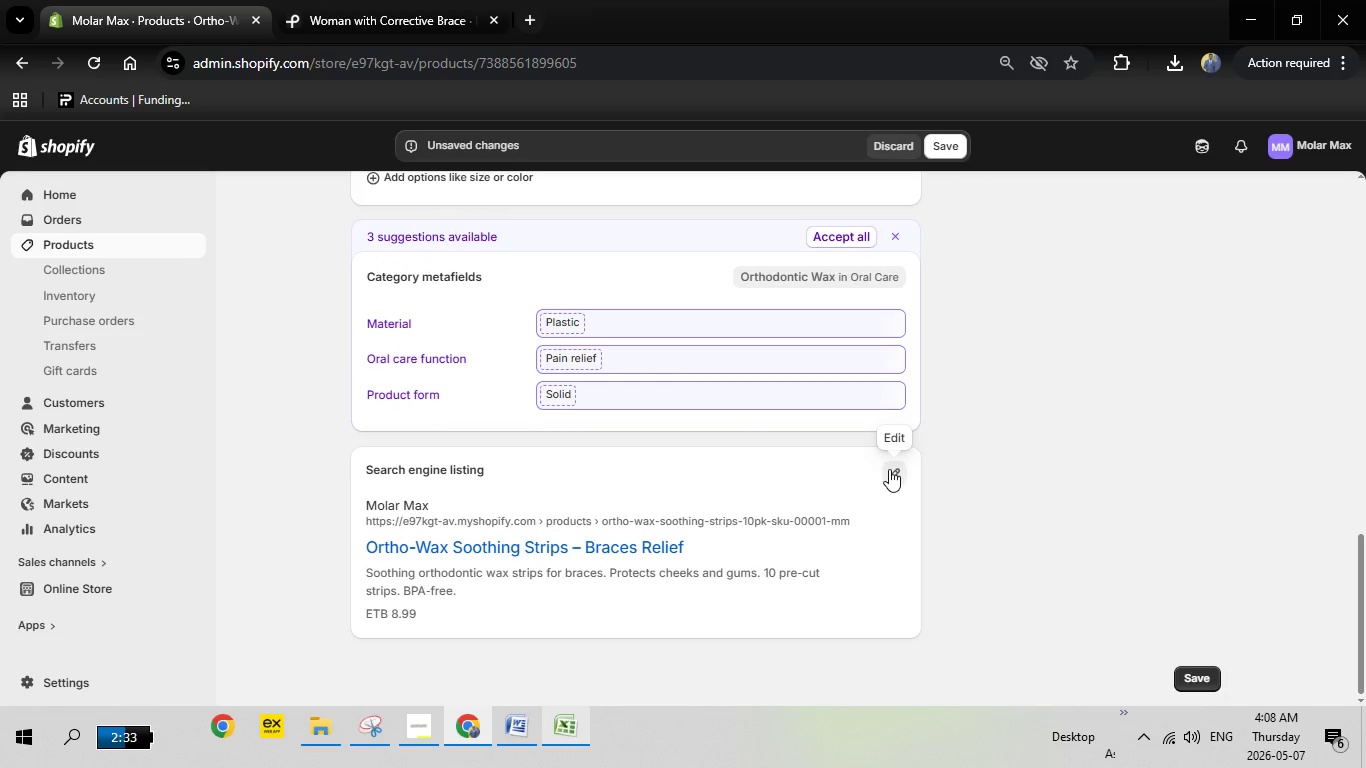 
left_click([889, 469])
 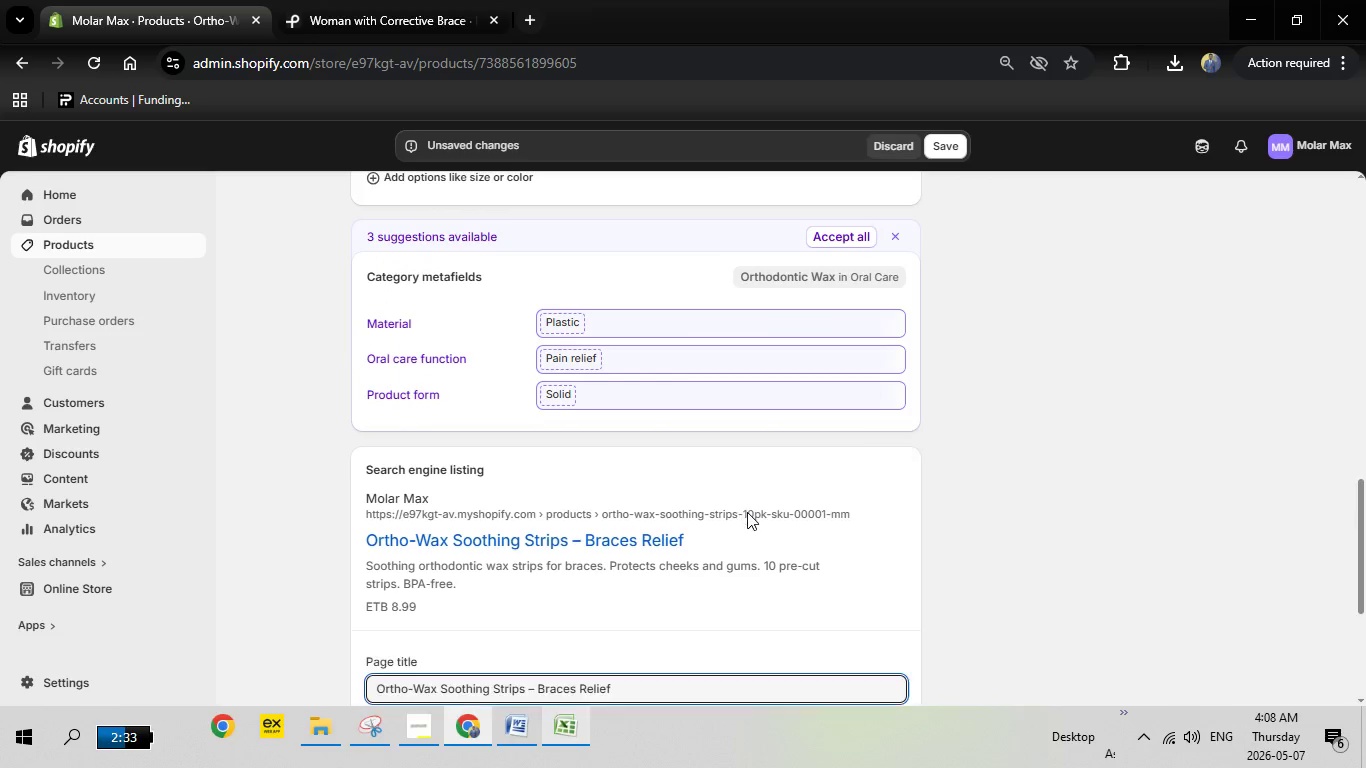 
scroll: coordinate [747, 512], scroll_direction: down, amount: 4.0
 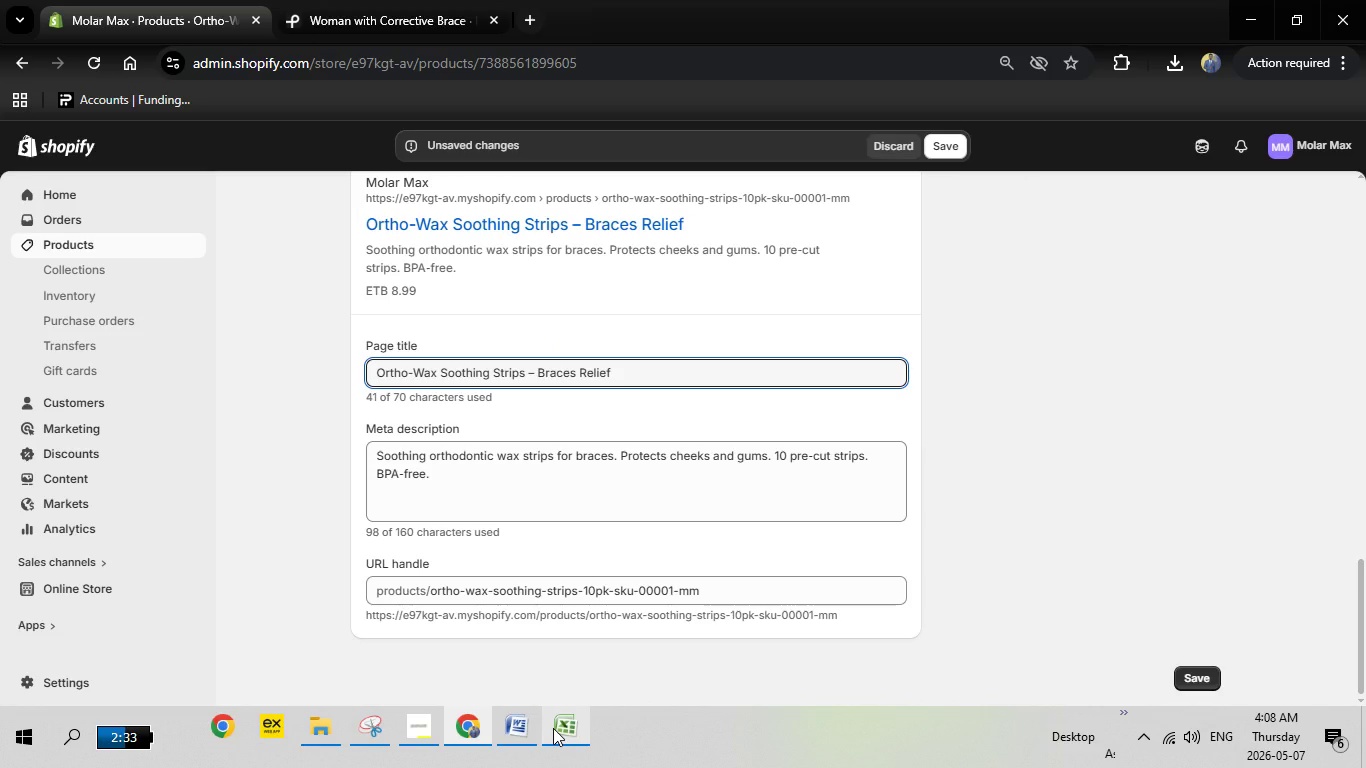 
left_click([553, 728])
 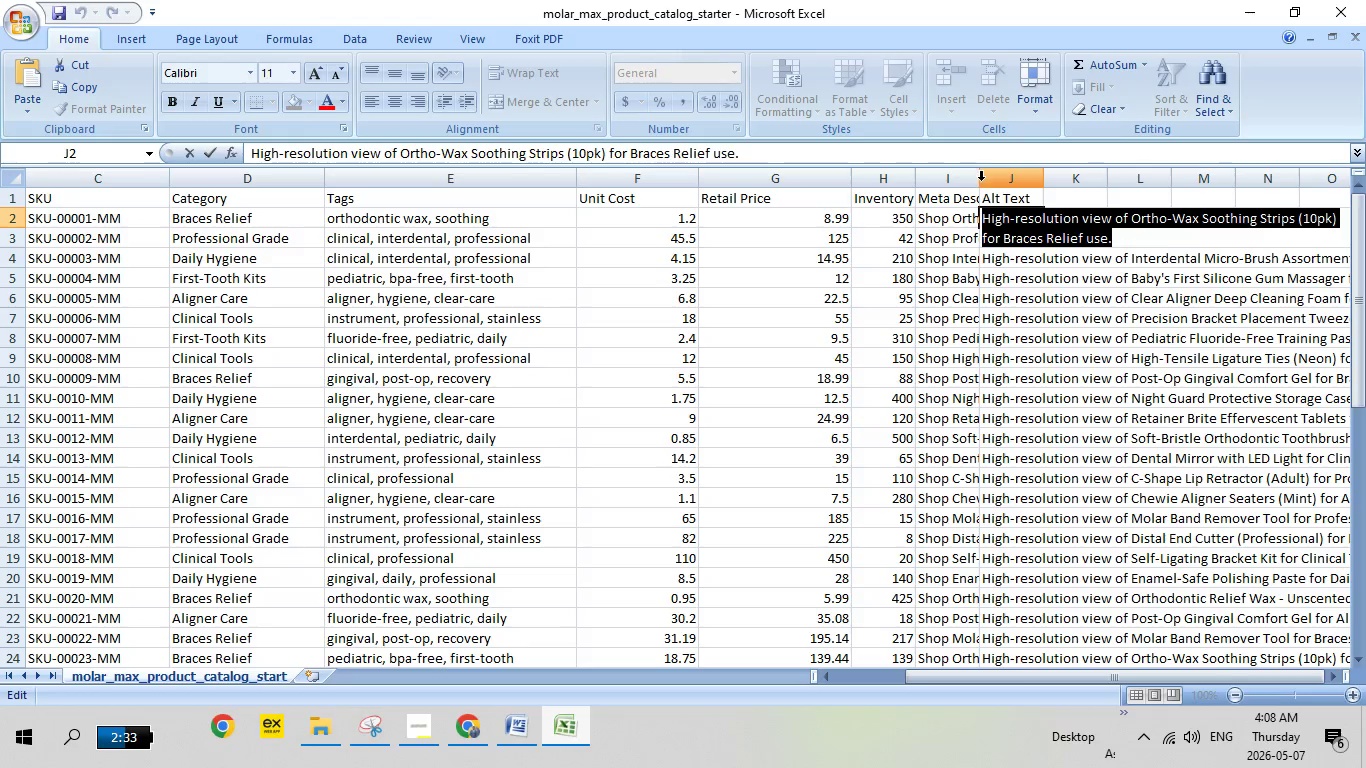 
wait(5.75)
 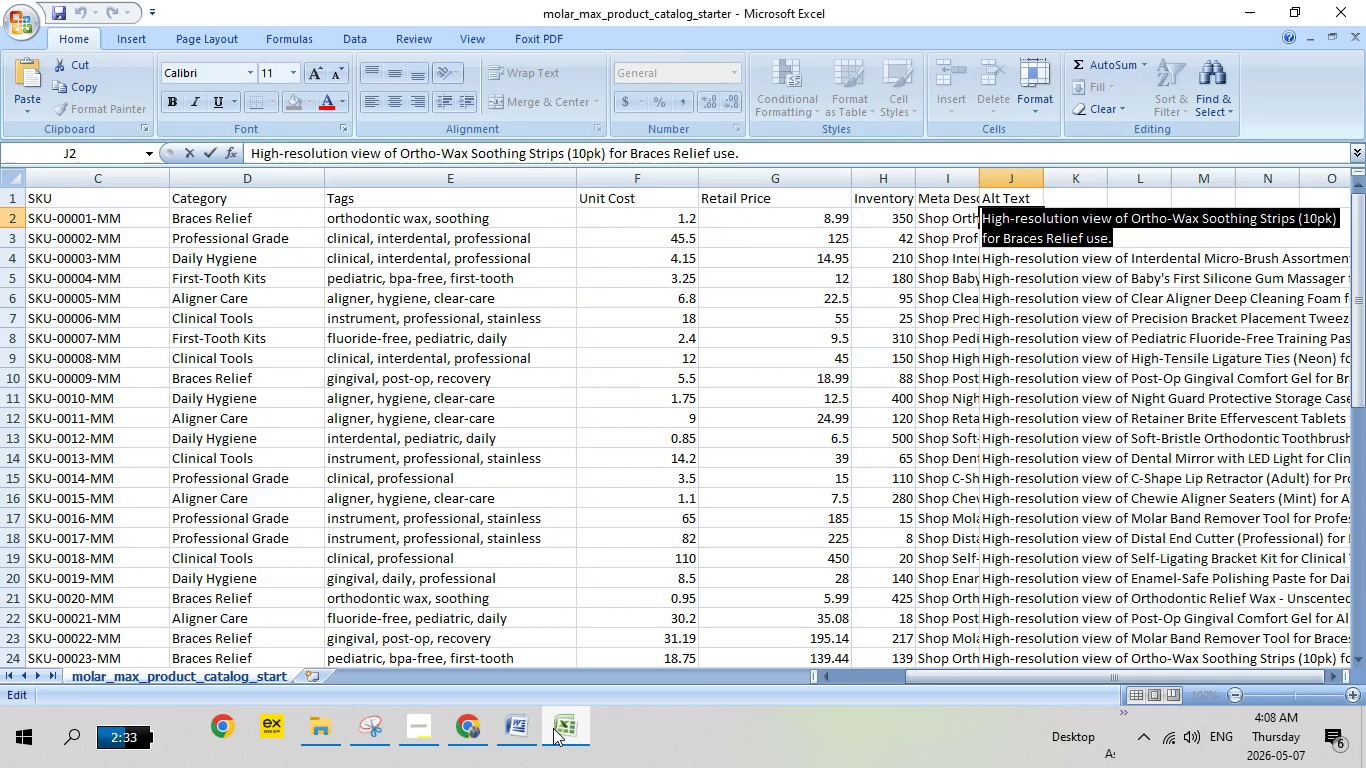 
left_click([969, 181])
 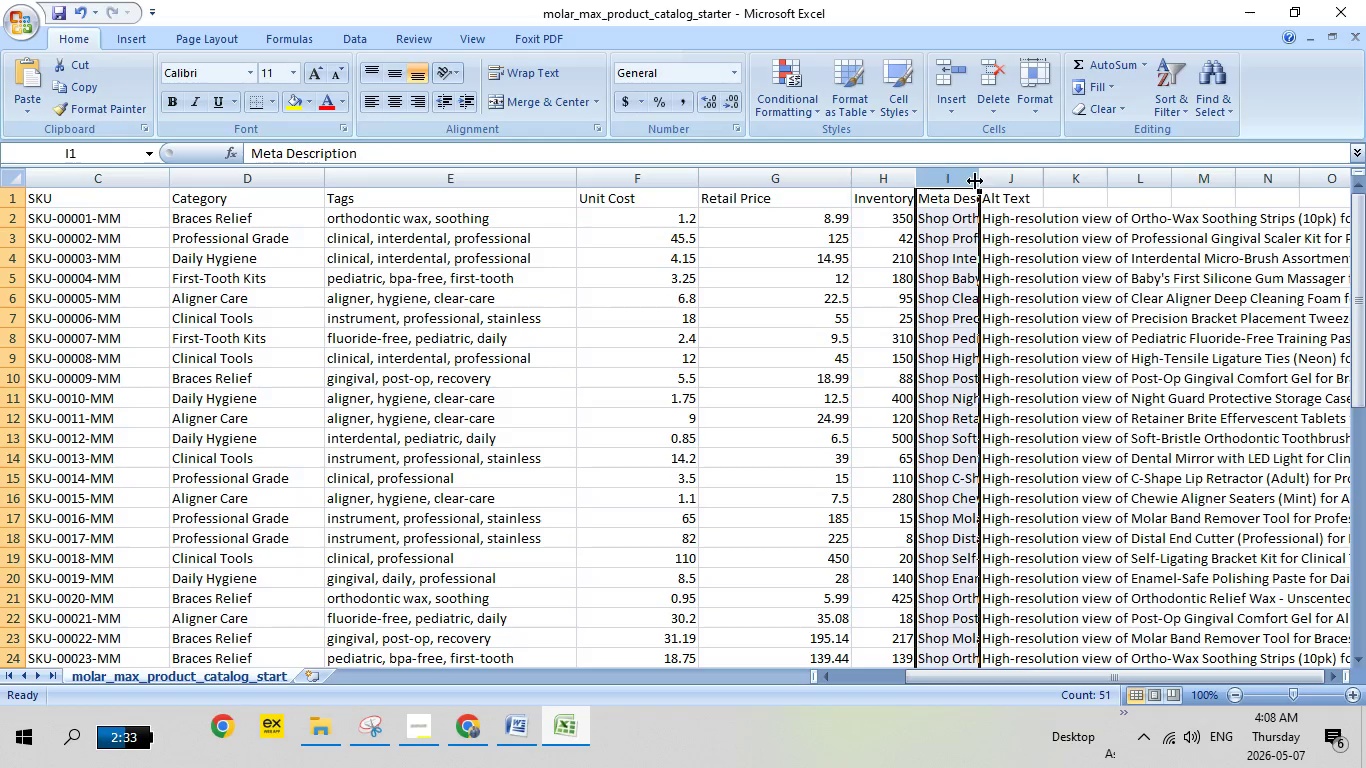 
left_click_drag(start_coordinate=[976, 181], to_coordinate=[1114, 184])
 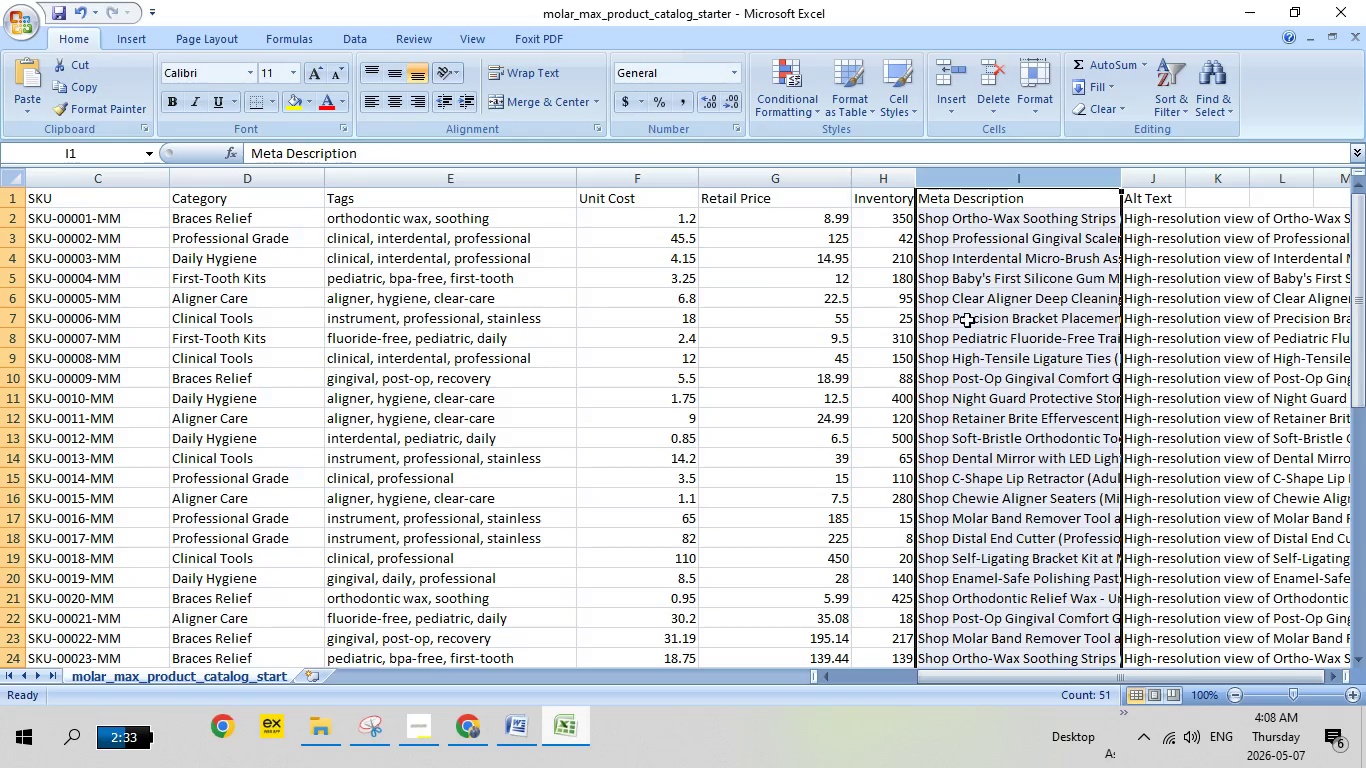 
left_click([1012, 312])
 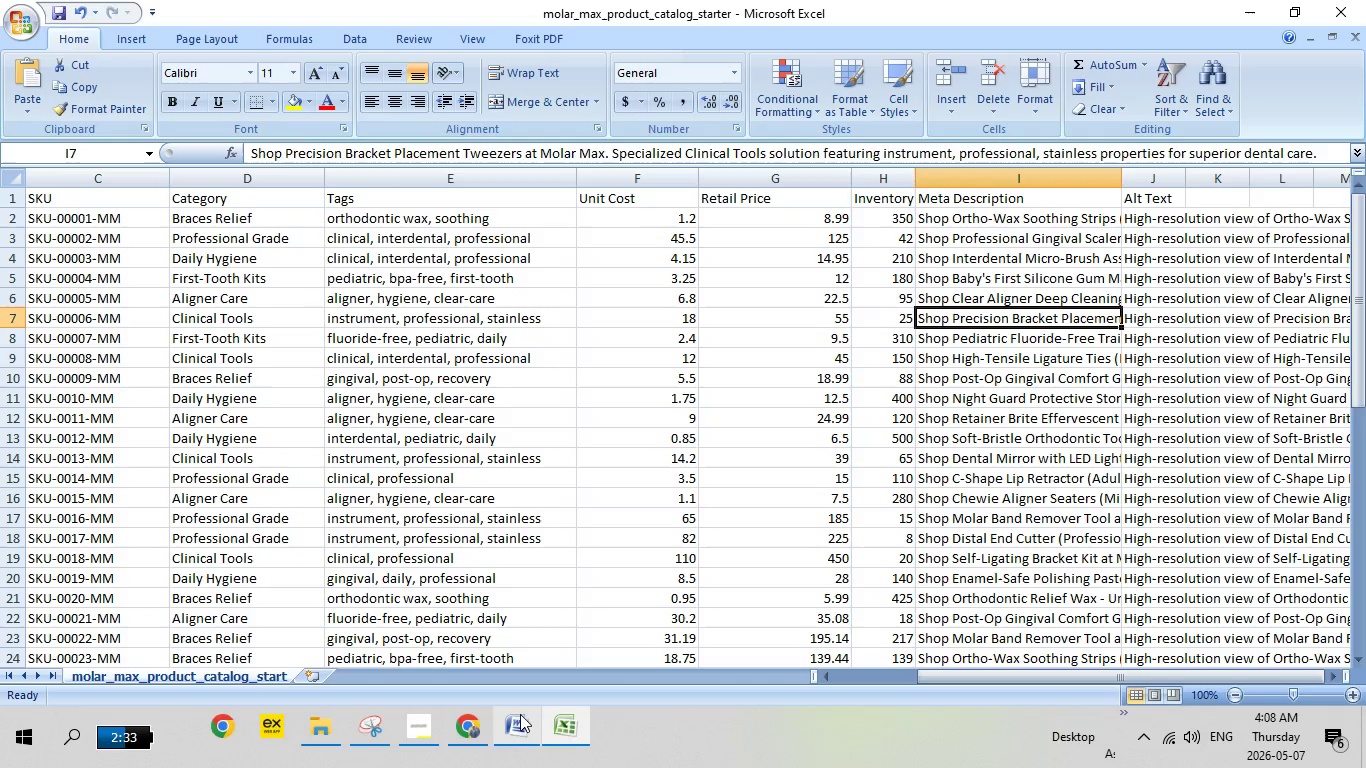 
left_click([481, 723])
 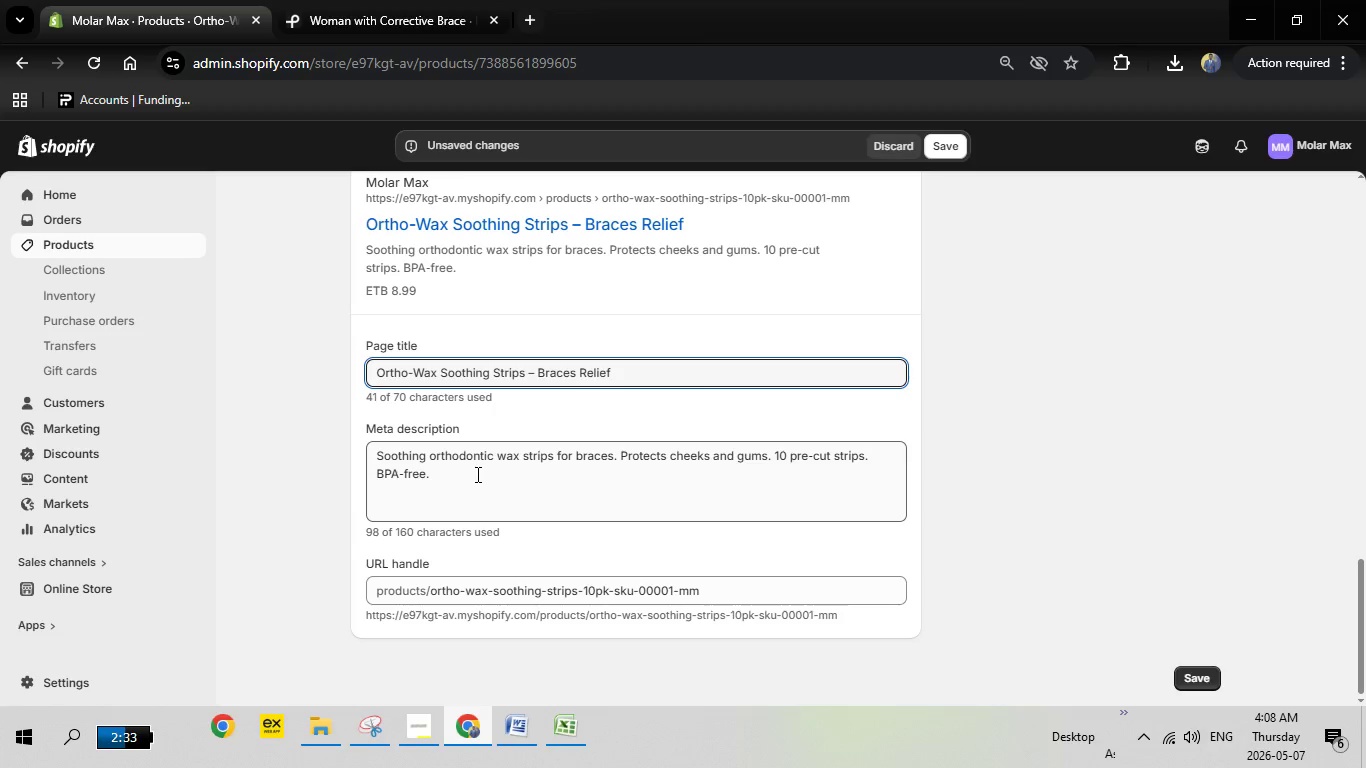 
left_click([476, 474])
 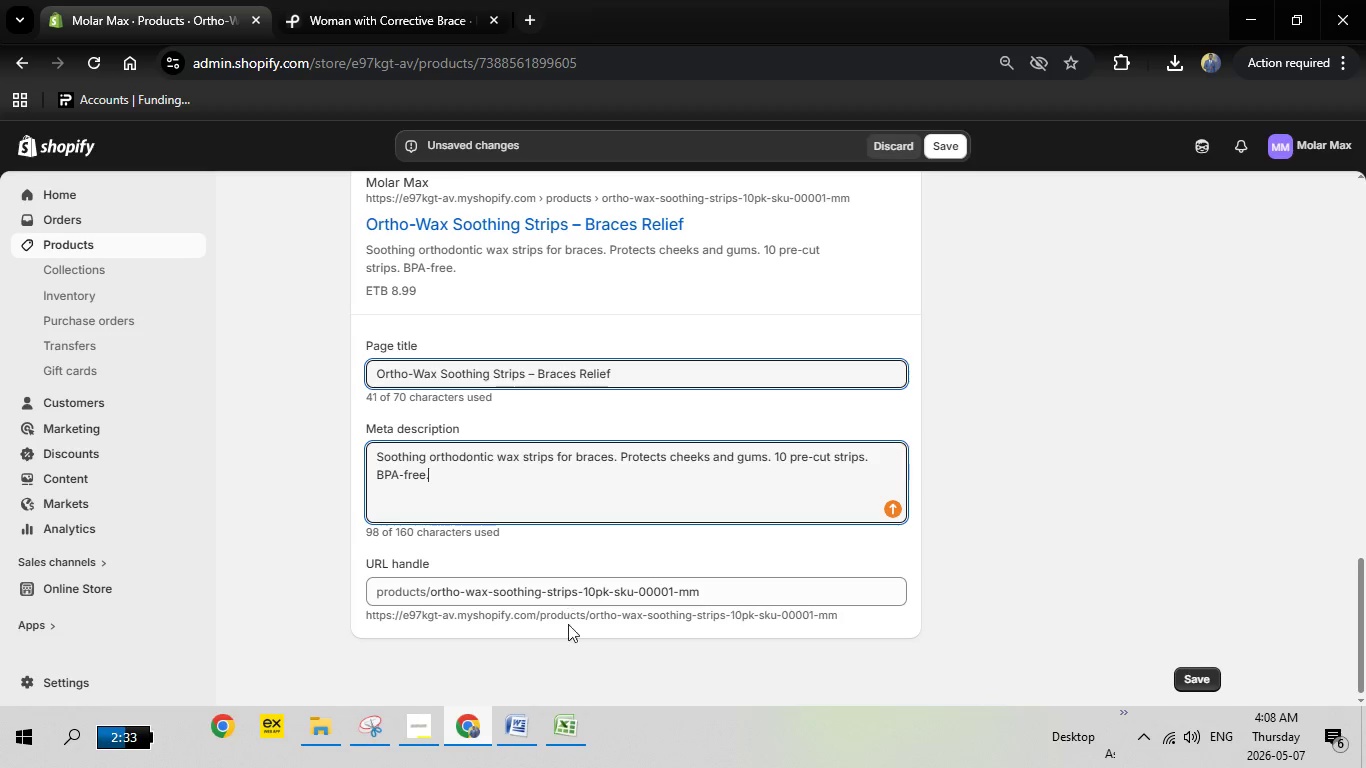 
wait(5.86)
 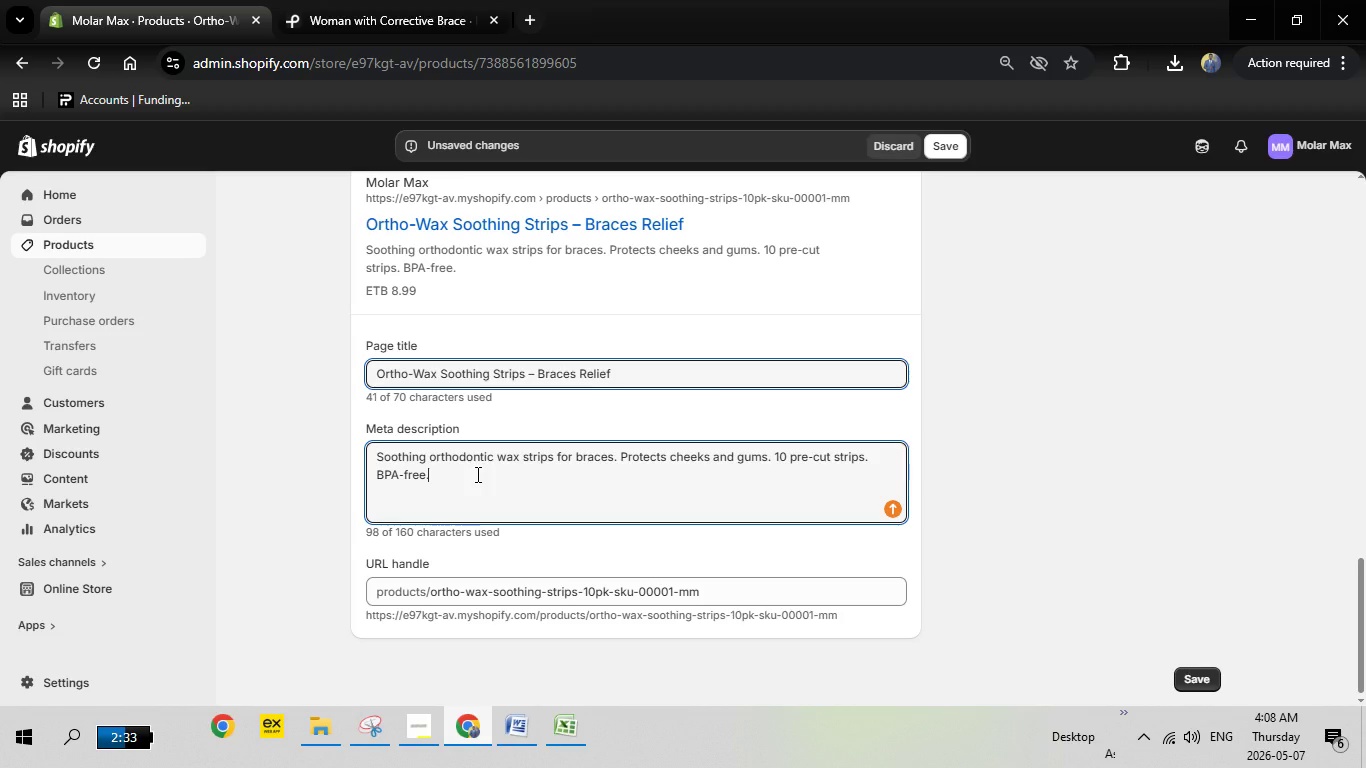 
left_click([566, 730])
 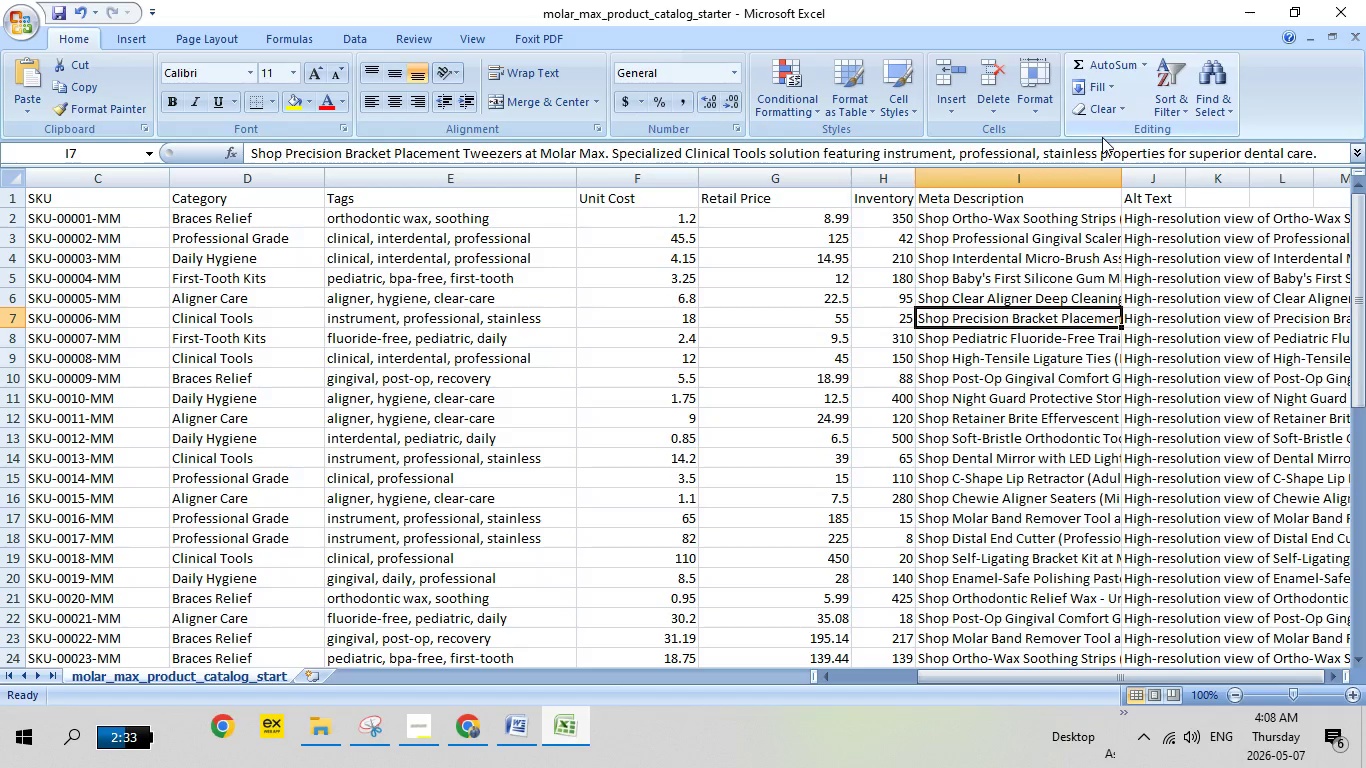 
left_click_drag(start_coordinate=[1120, 180], to_coordinate=[1323, 170])
 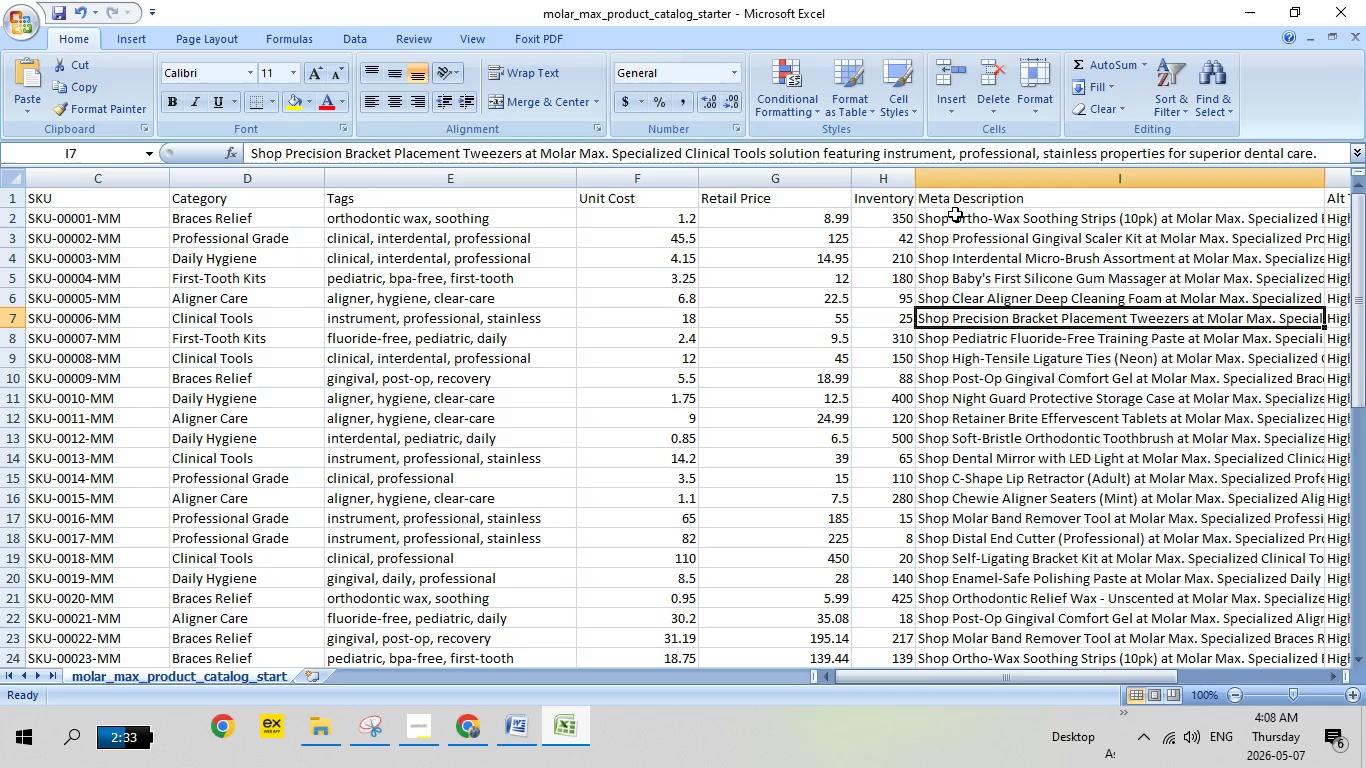 
double_click([953, 214])
 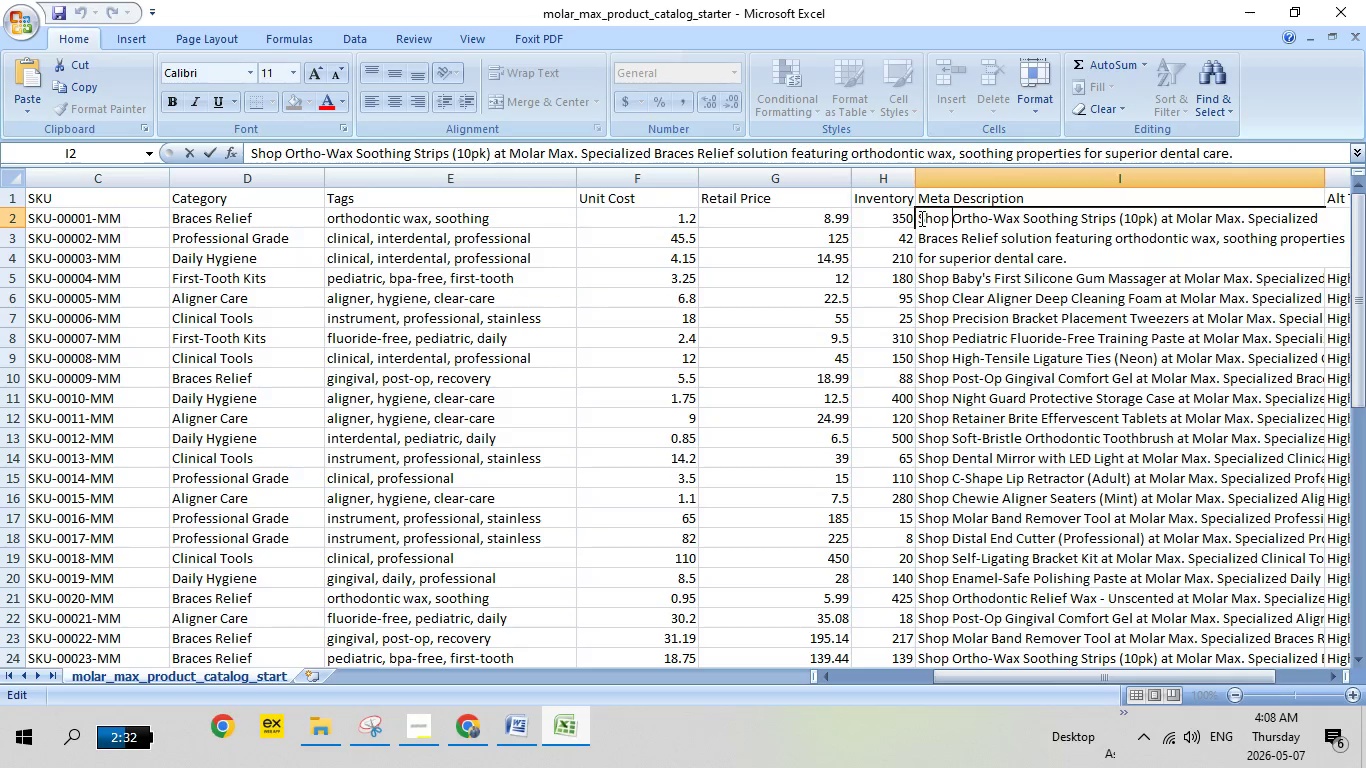 
left_click_drag(start_coordinate=[920, 218], to_coordinate=[1077, 255])
 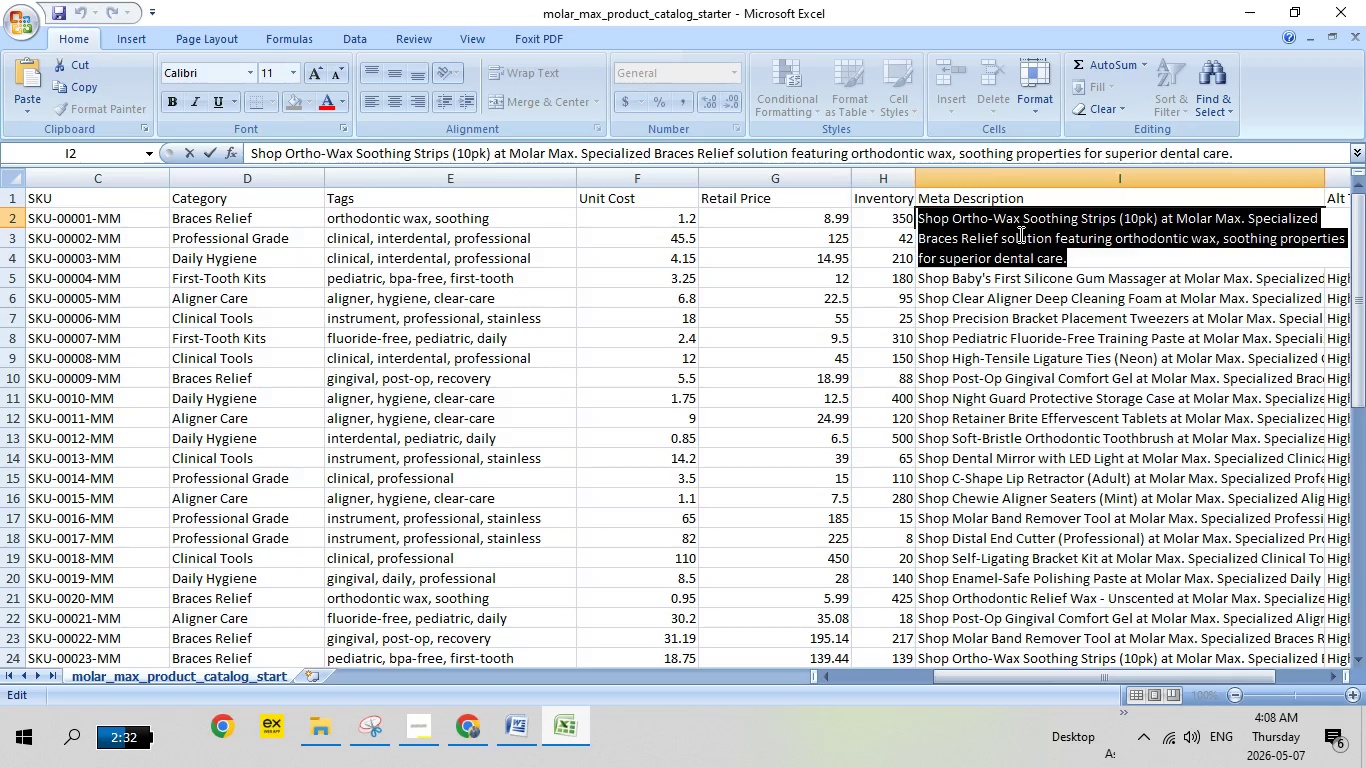 
right_click([1019, 234])
 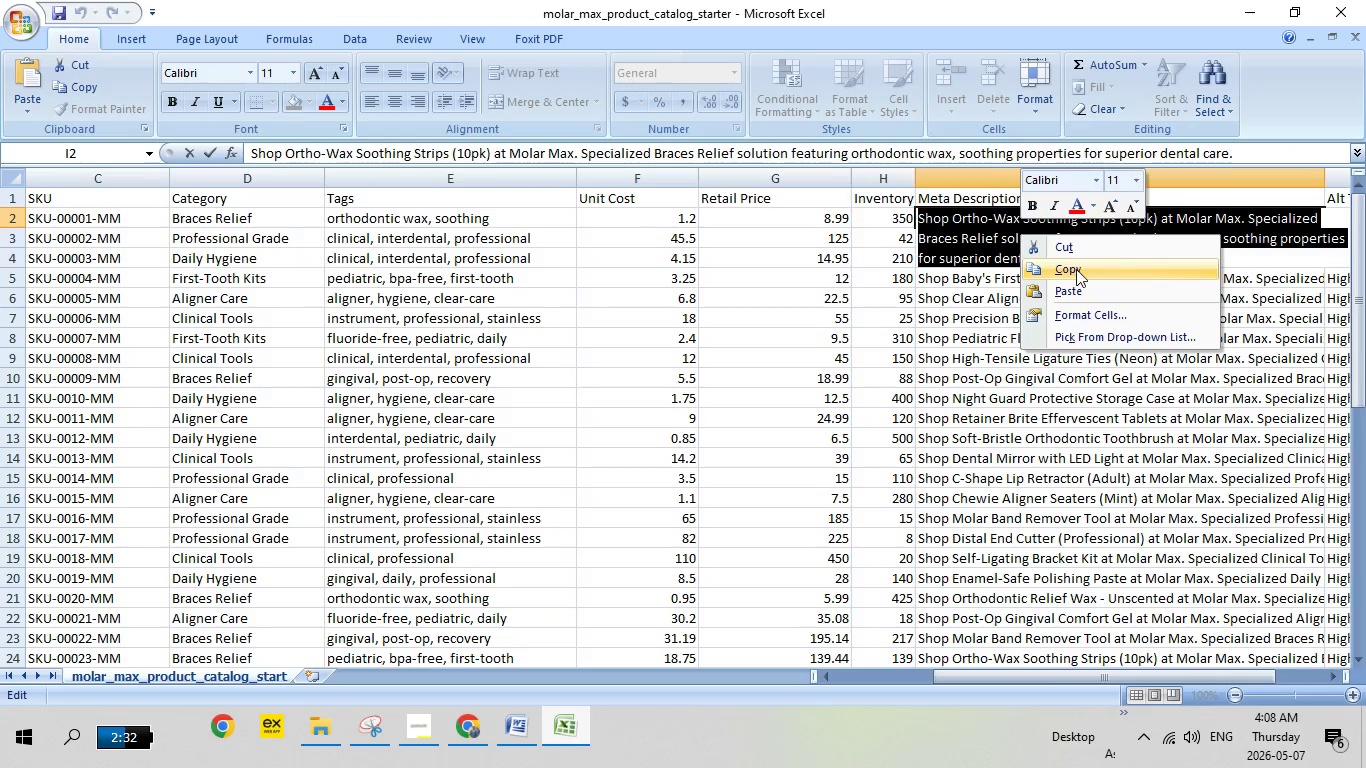 
left_click([1076, 269])
 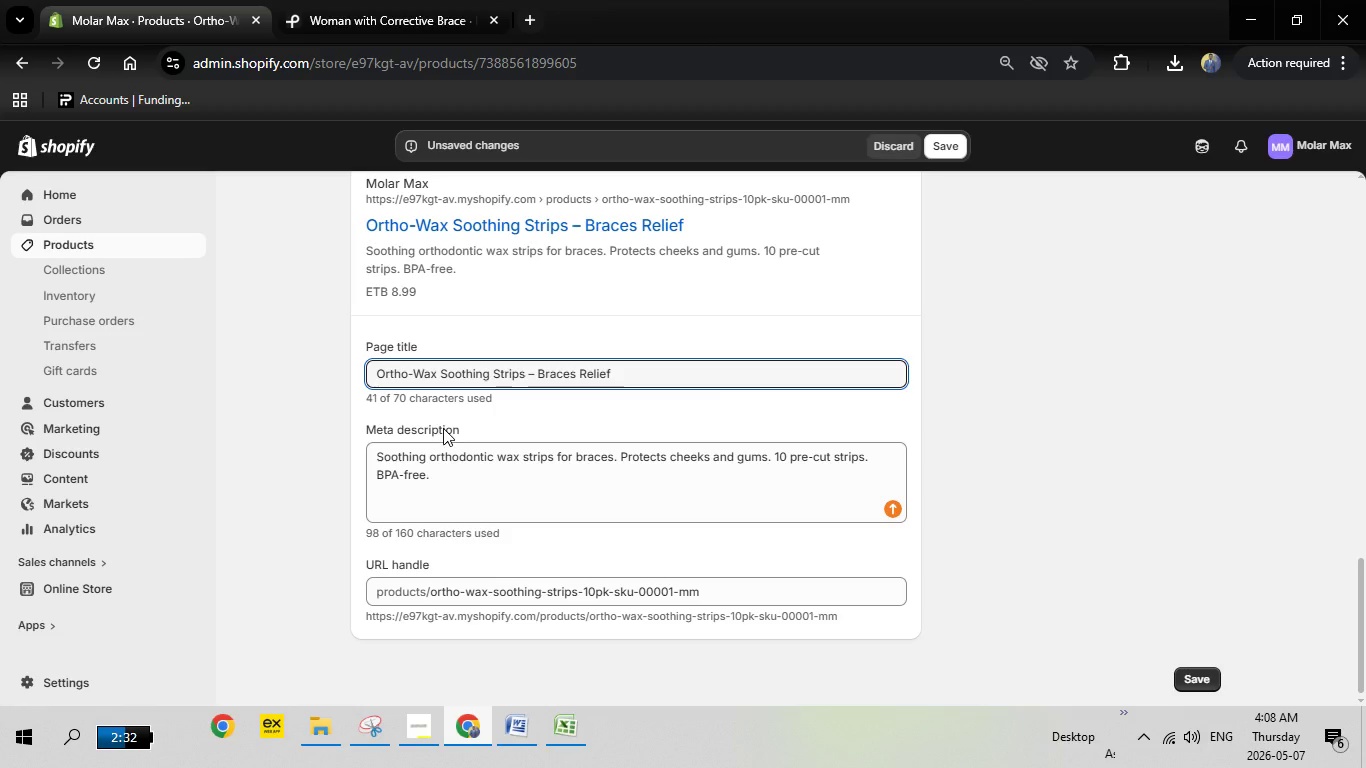 
left_click([439, 471])
 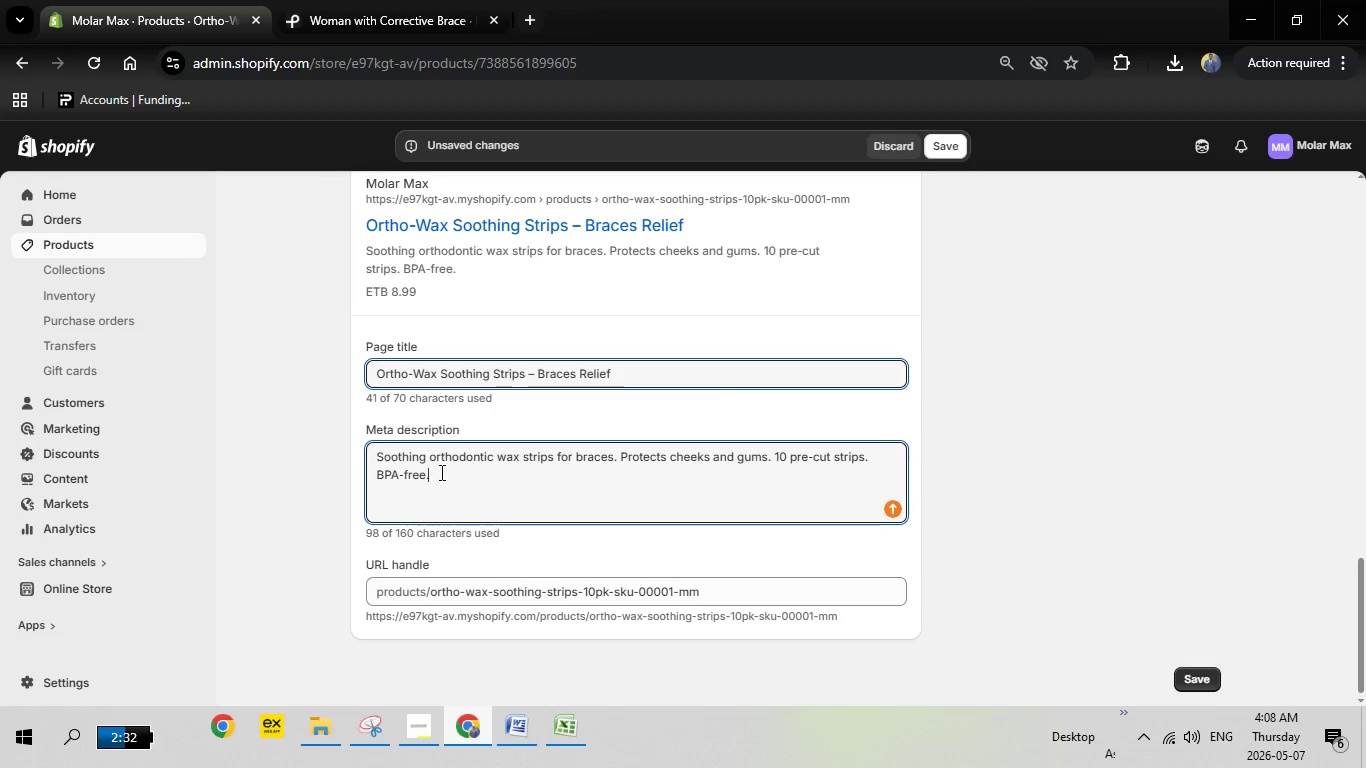 
left_click_drag(start_coordinate=[440, 472], to_coordinate=[362, 448])
 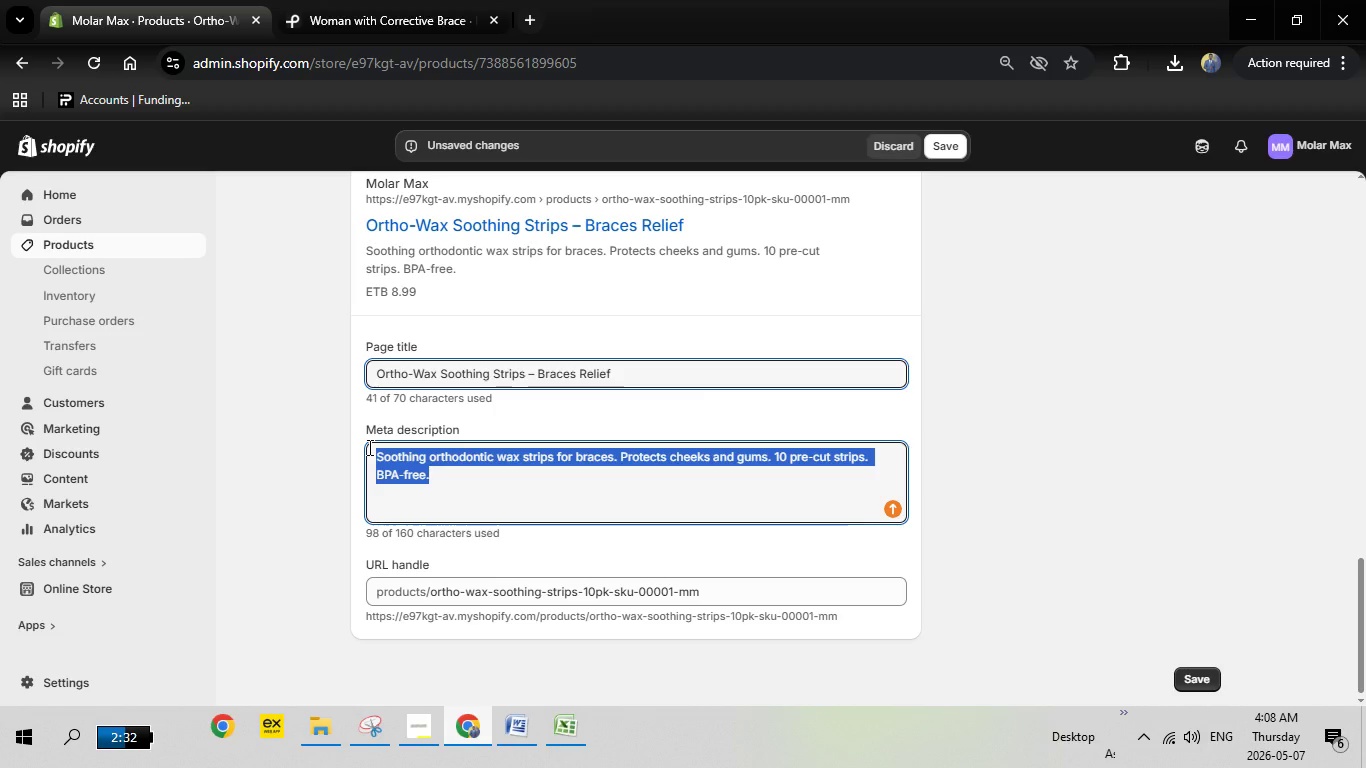 
key(Backspace)
 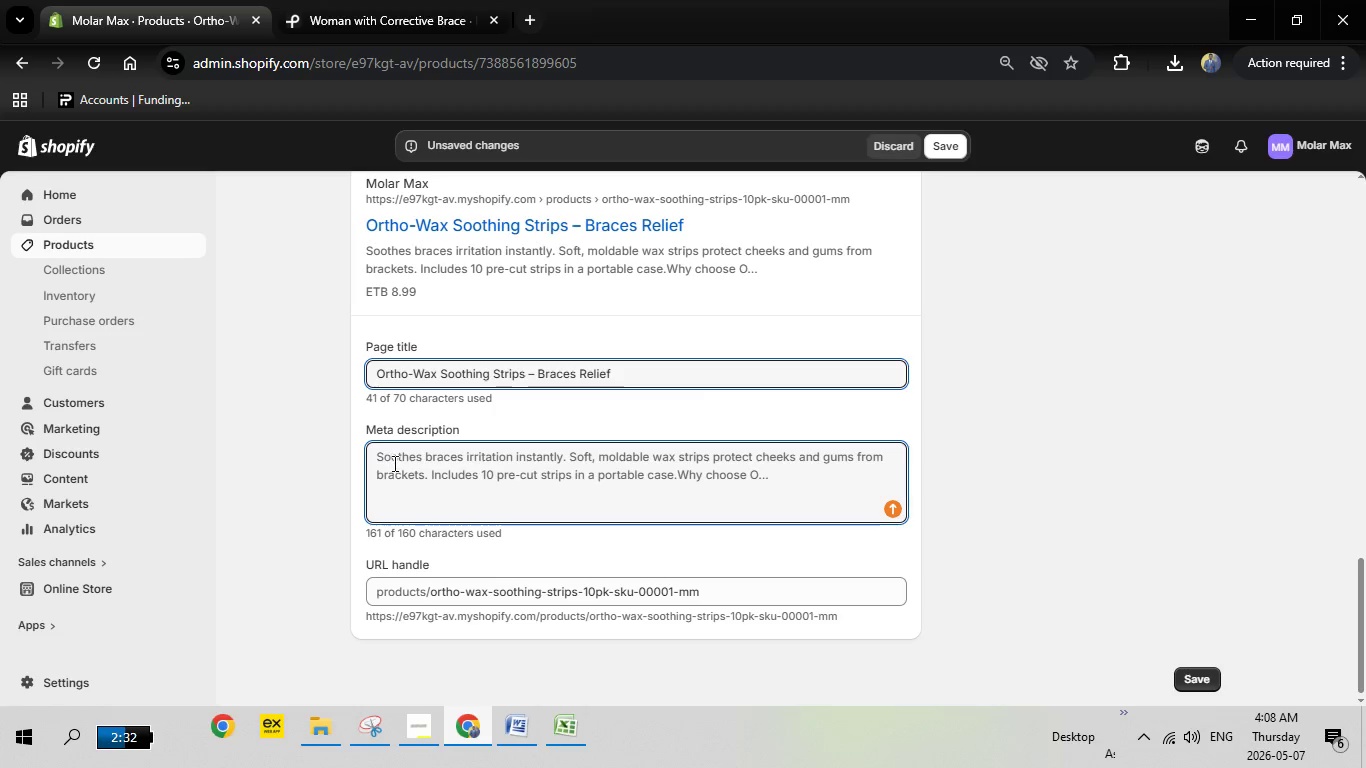 
right_click([394, 463])
 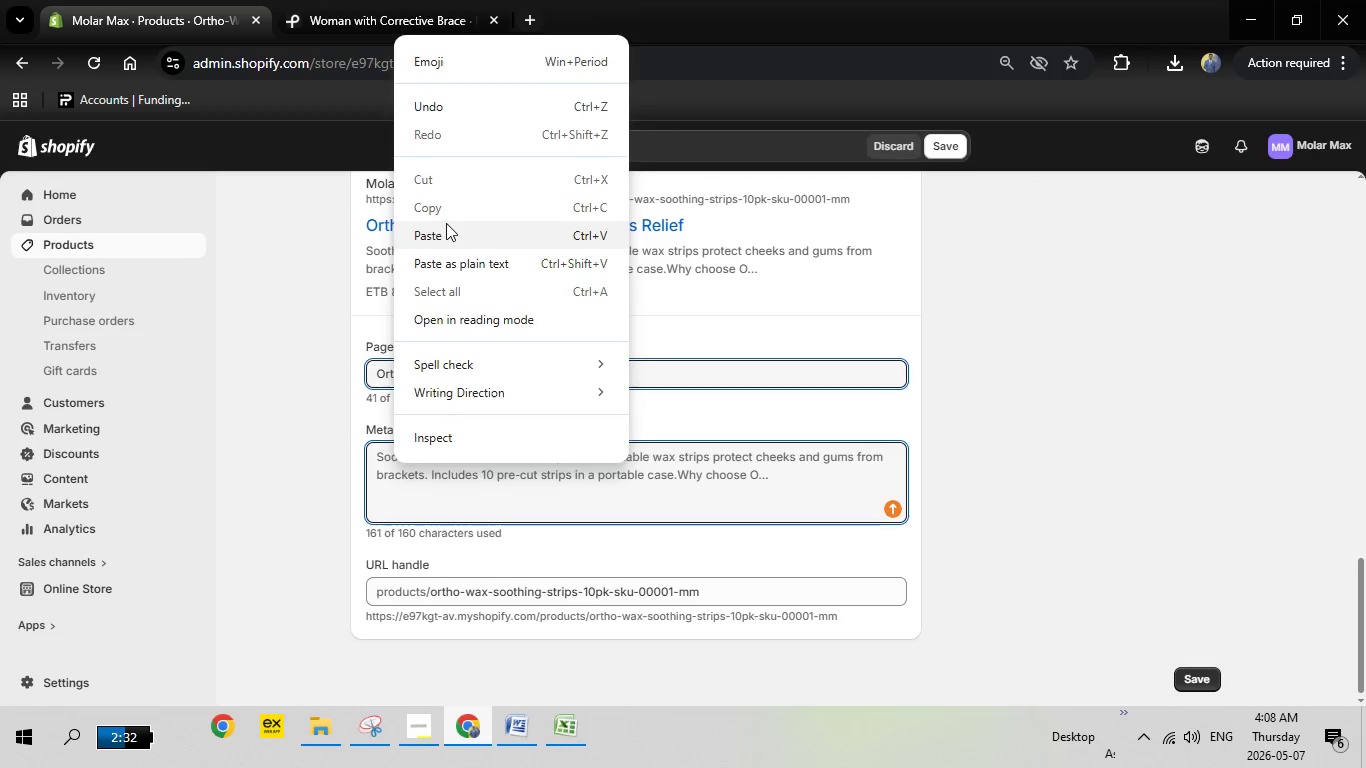 
left_click([446, 223])
 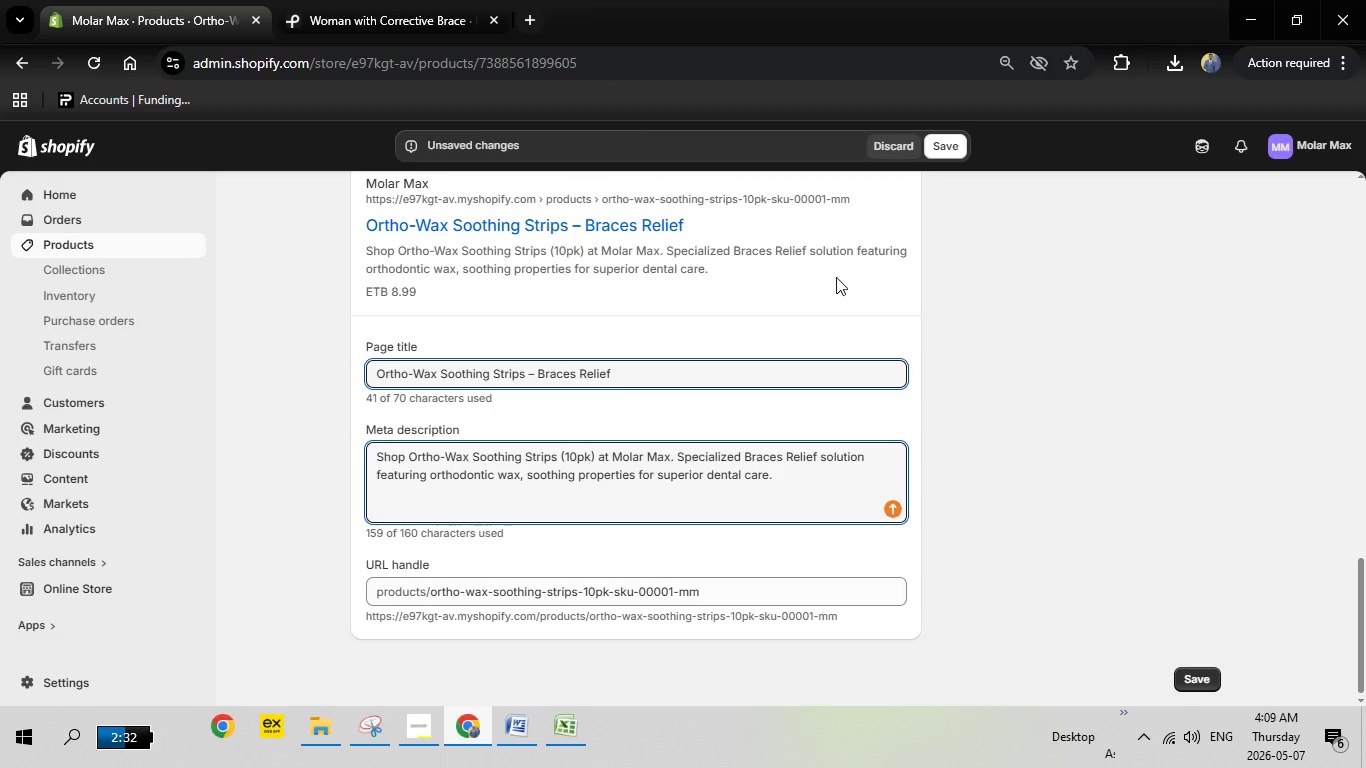 
scroll: coordinate [836, 277], scroll_direction: up, amount: 1.0
 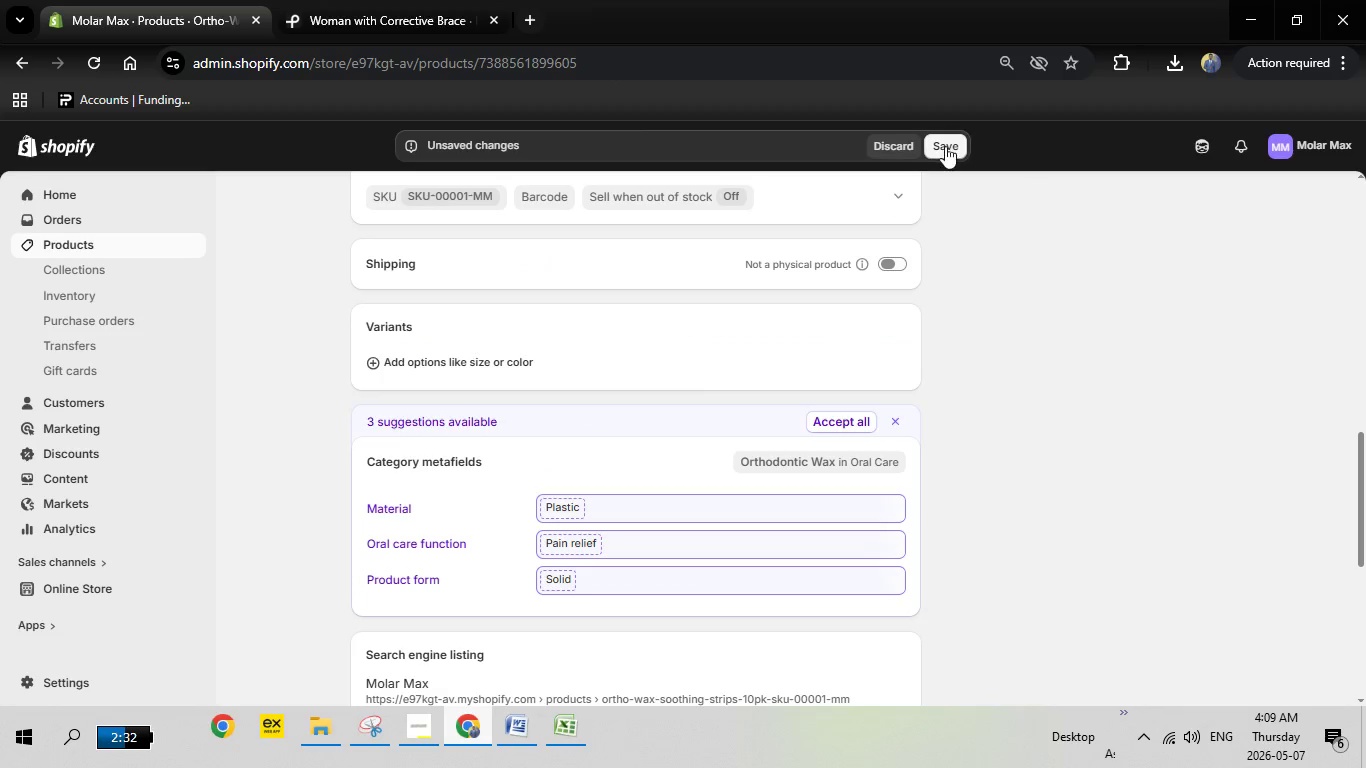 
left_click([945, 146])
 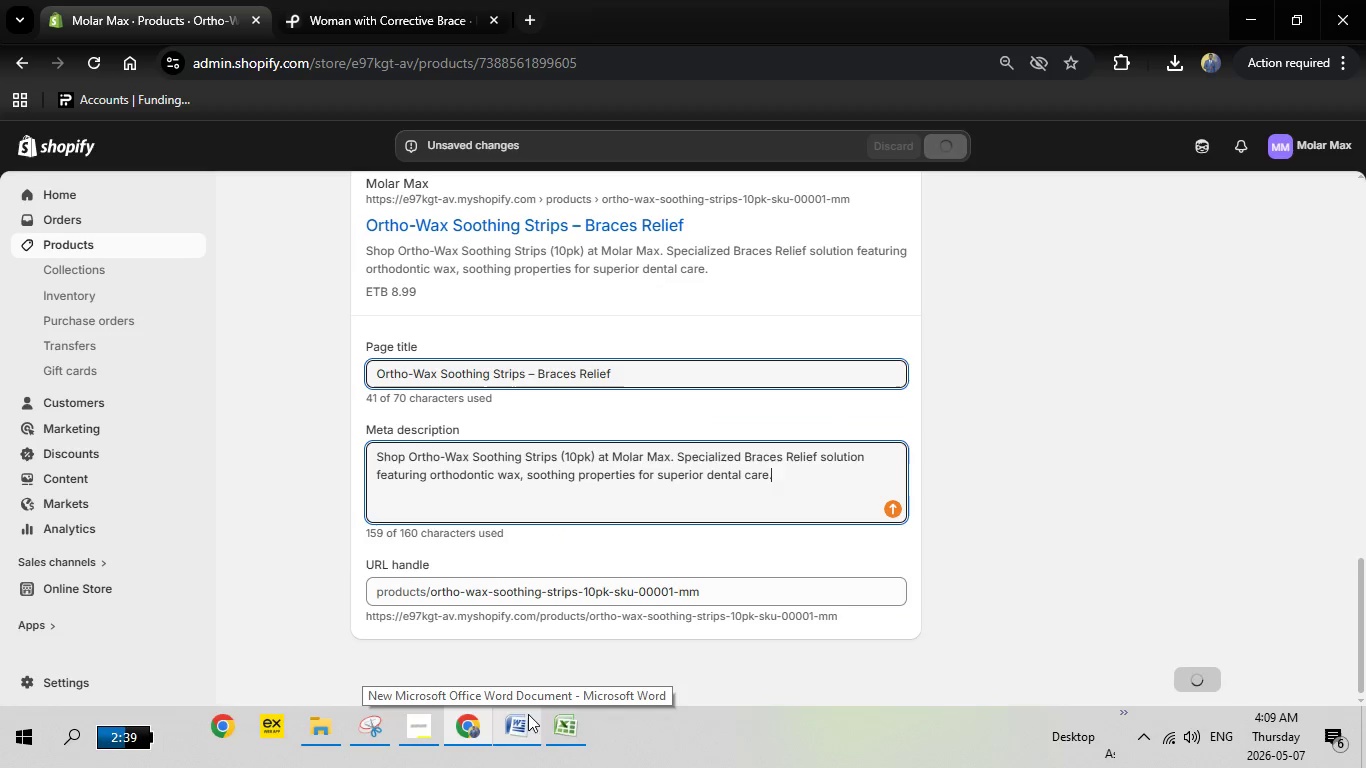 
wait(5.14)
 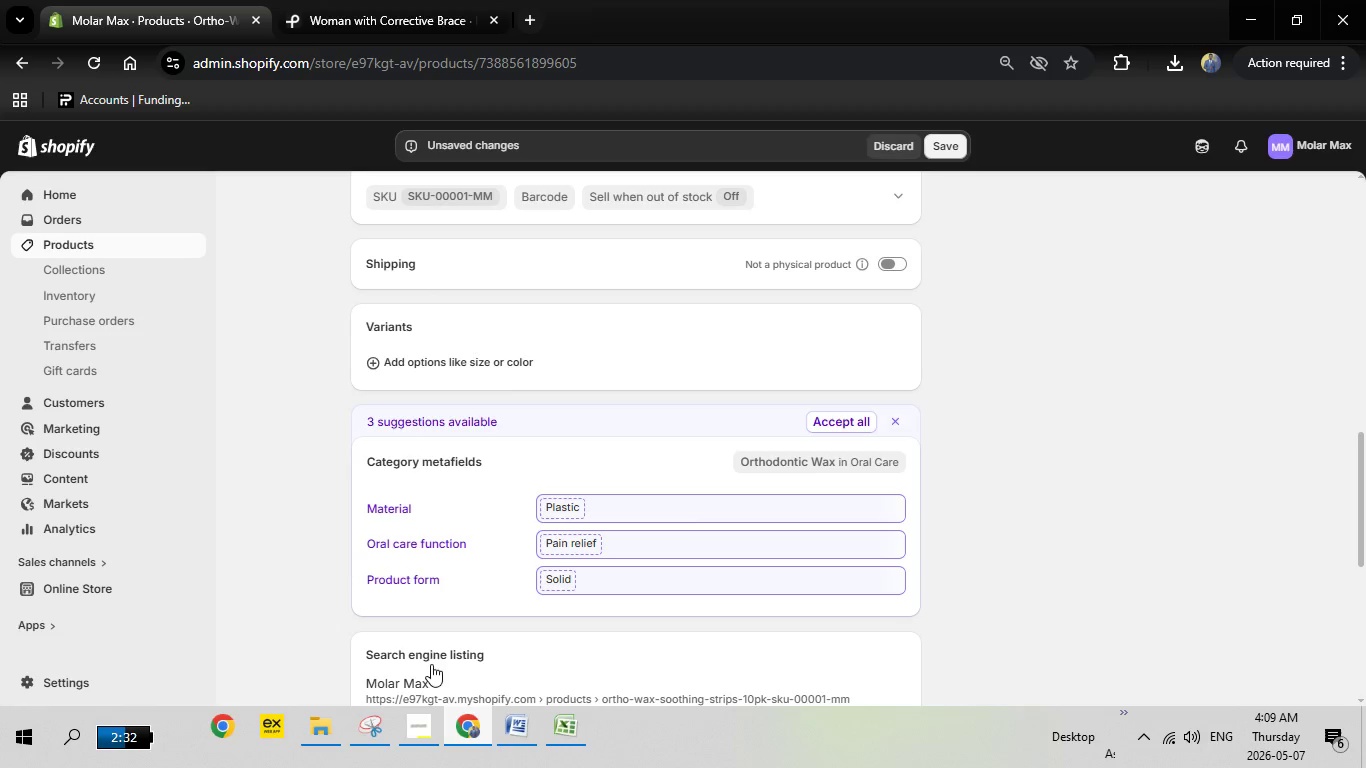 
left_click([553, 733])
 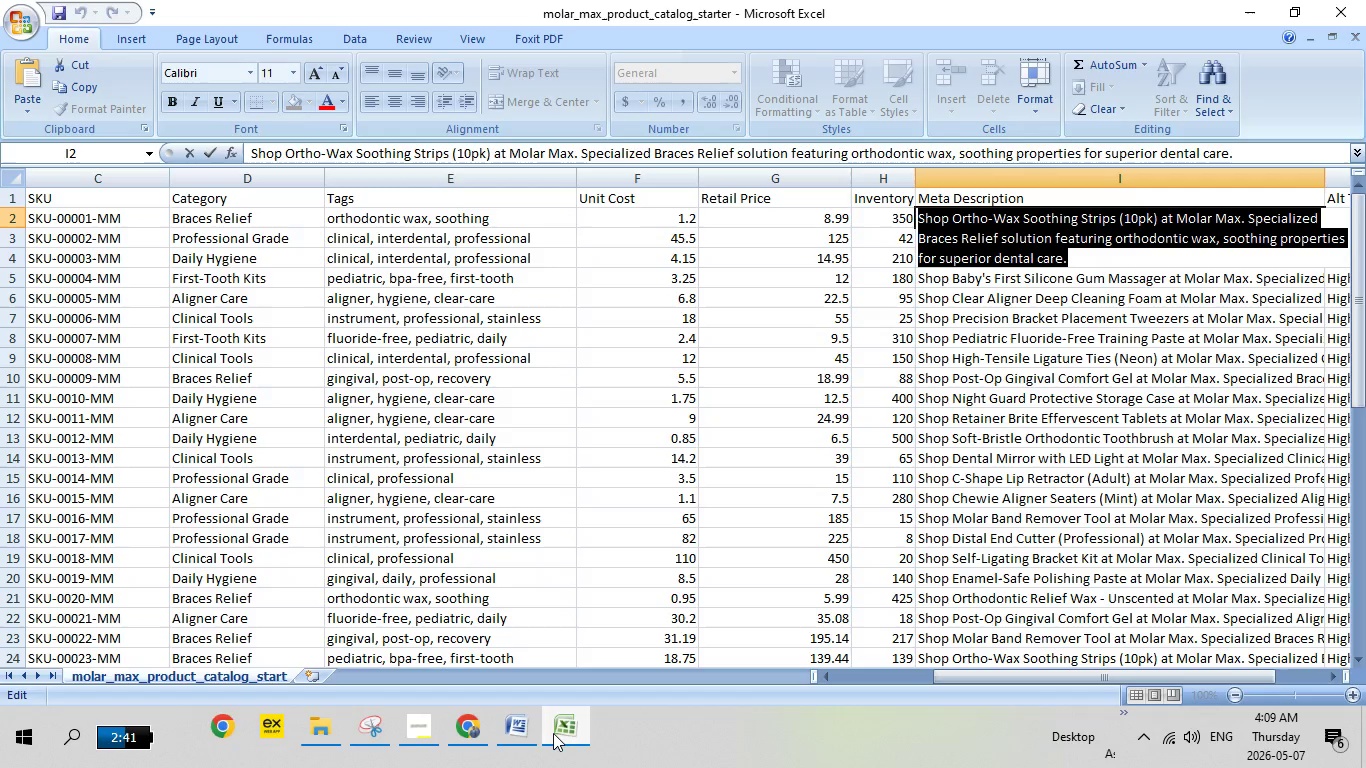 
left_click([553, 733])
 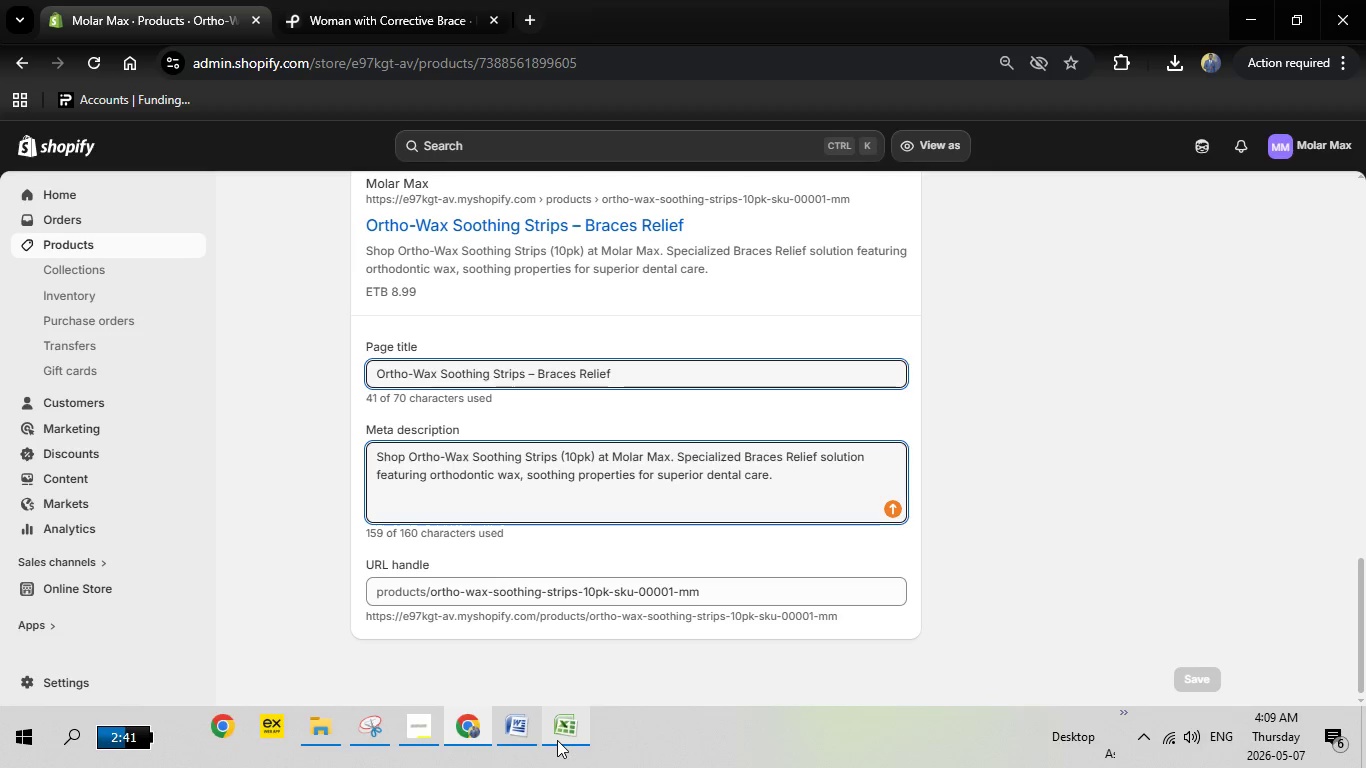 
wait(16.5)
 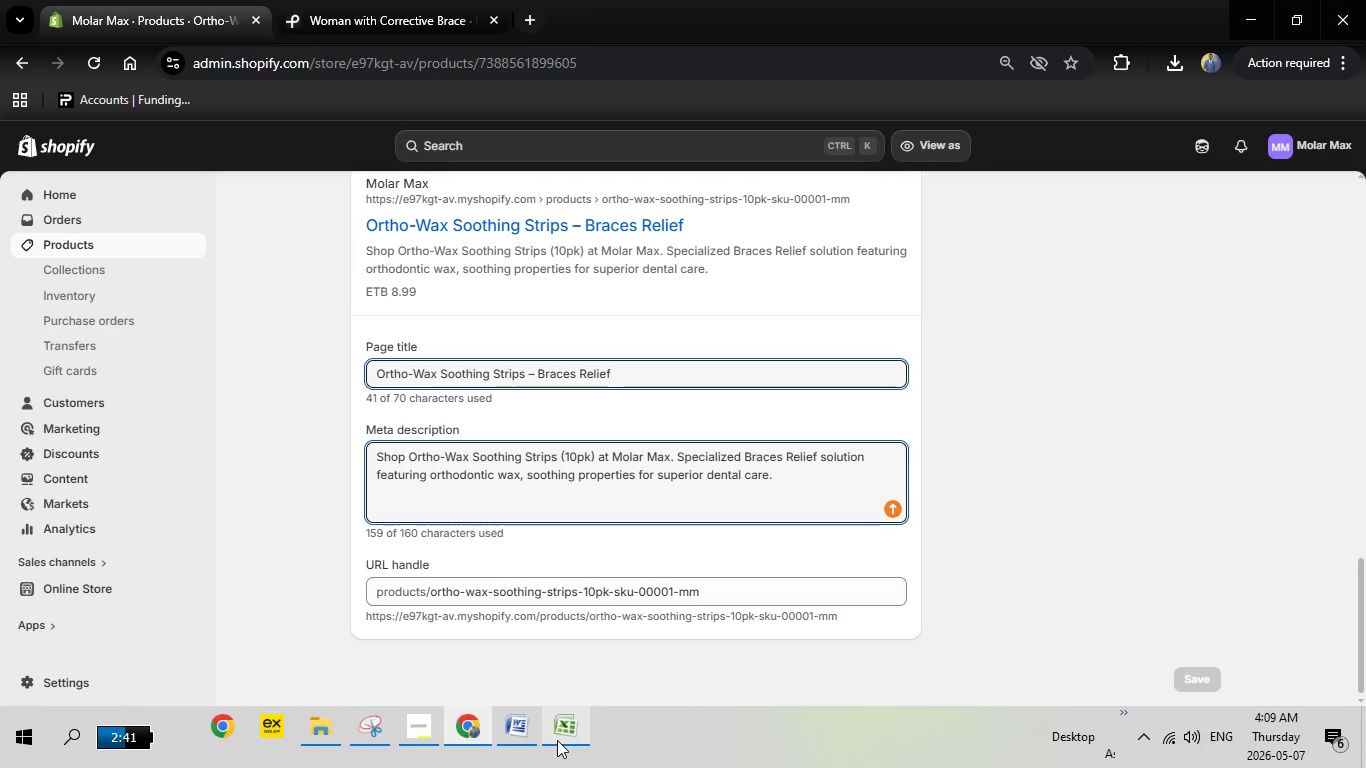 
scroll: coordinate [770, 301], scroll_direction: up, amount: 21.0
 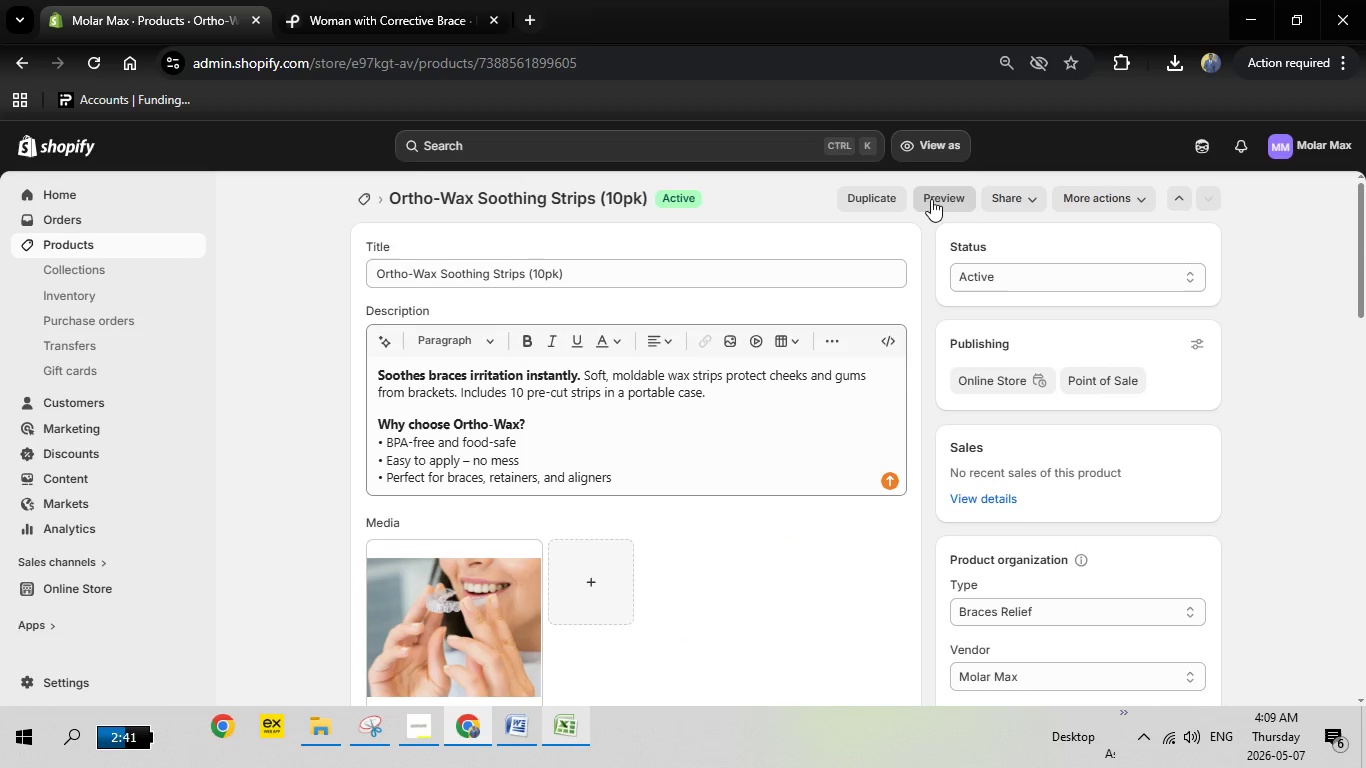 
left_click([932, 199])
 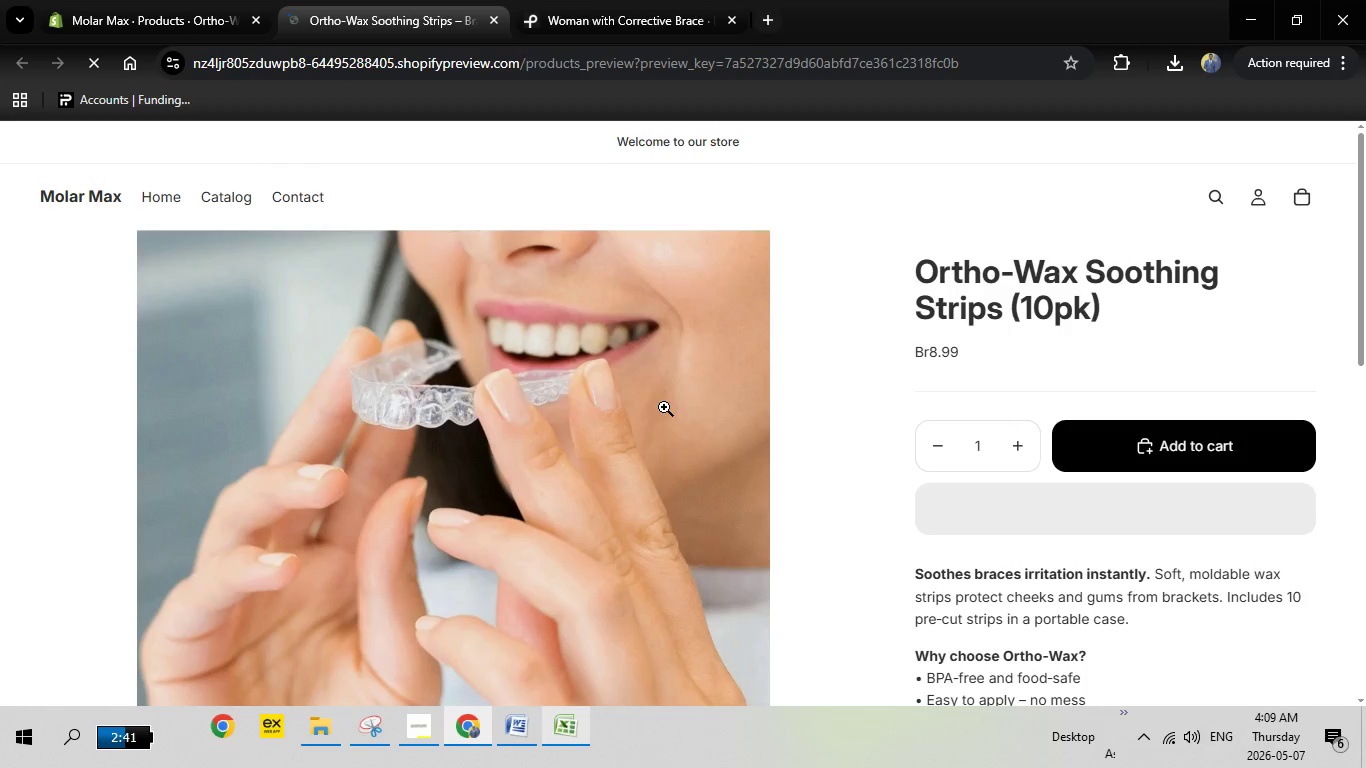 
wait(6.38)
 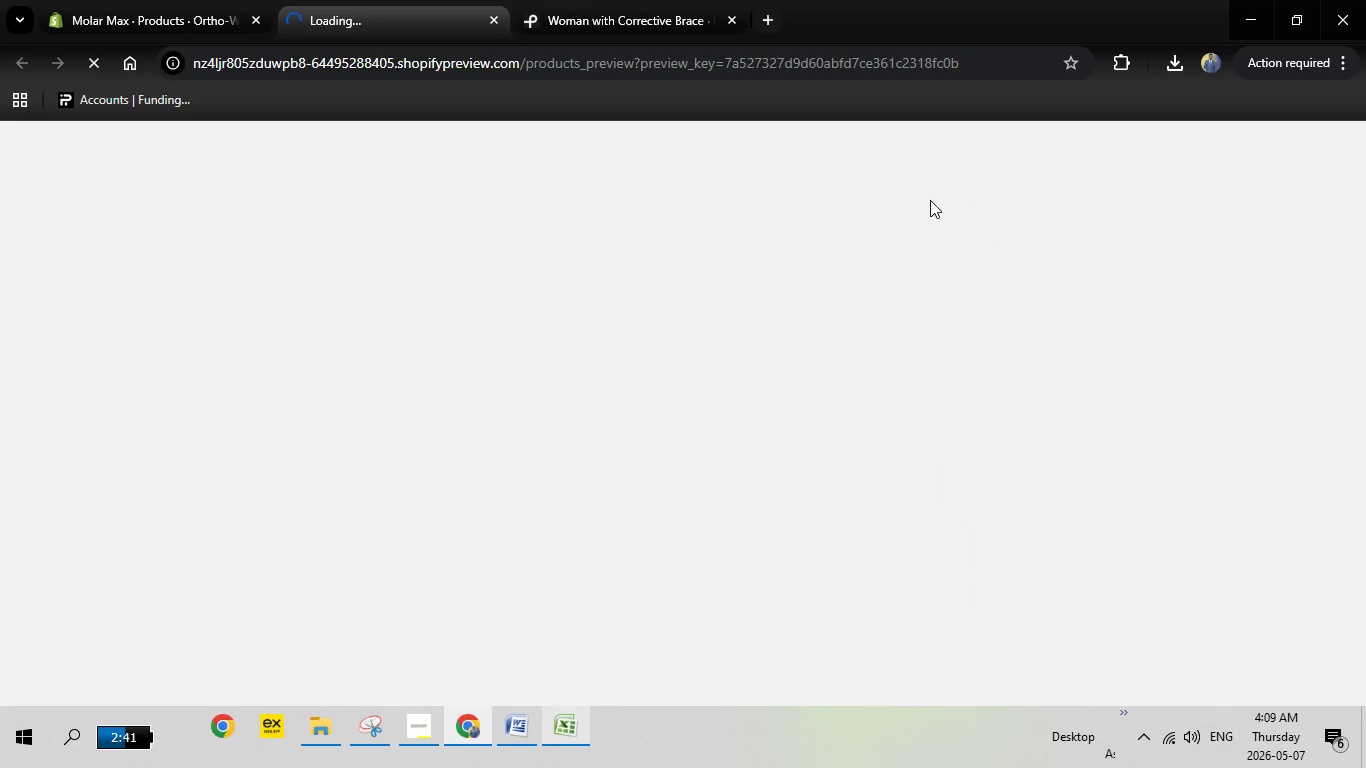 
scroll: coordinate [895, 434], scroll_direction: down, amount: 1.0
 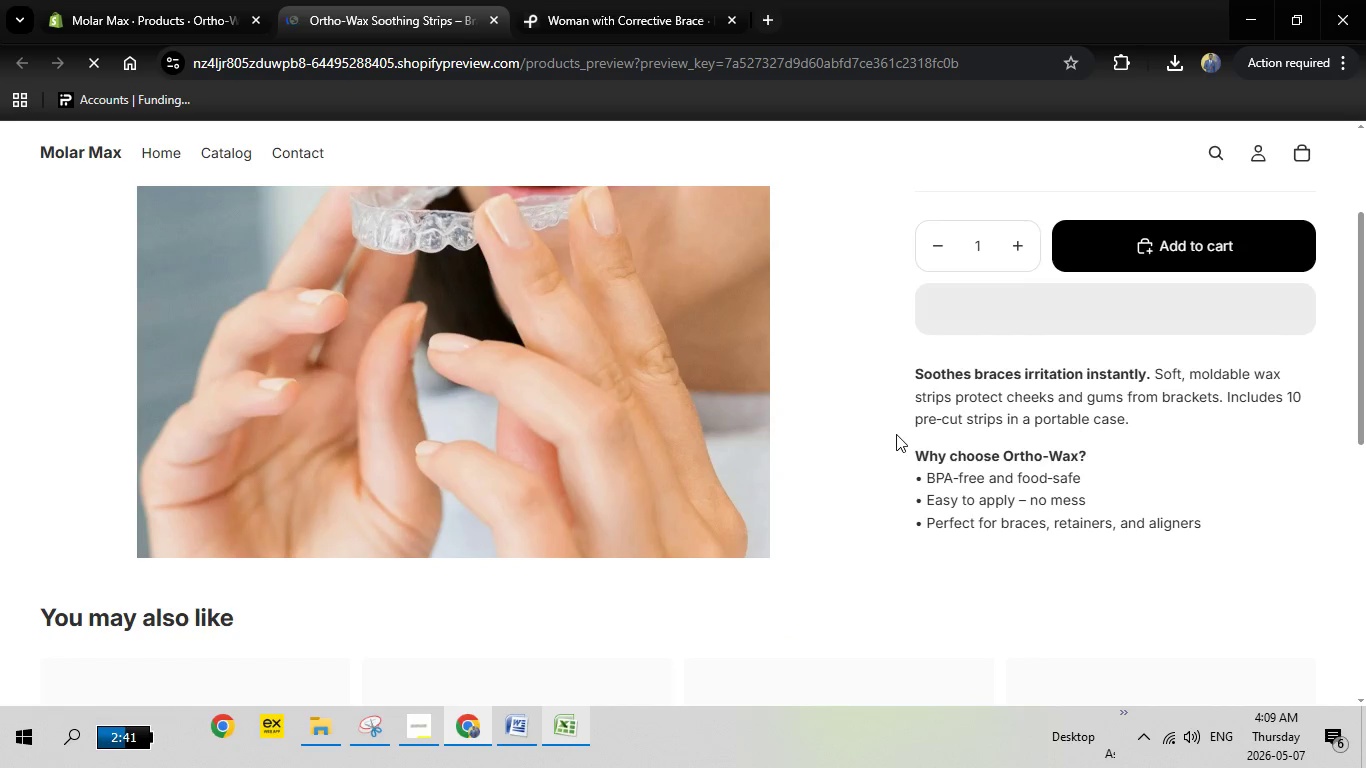 
scroll: coordinate [896, 434], scroll_direction: up, amount: 3.0
 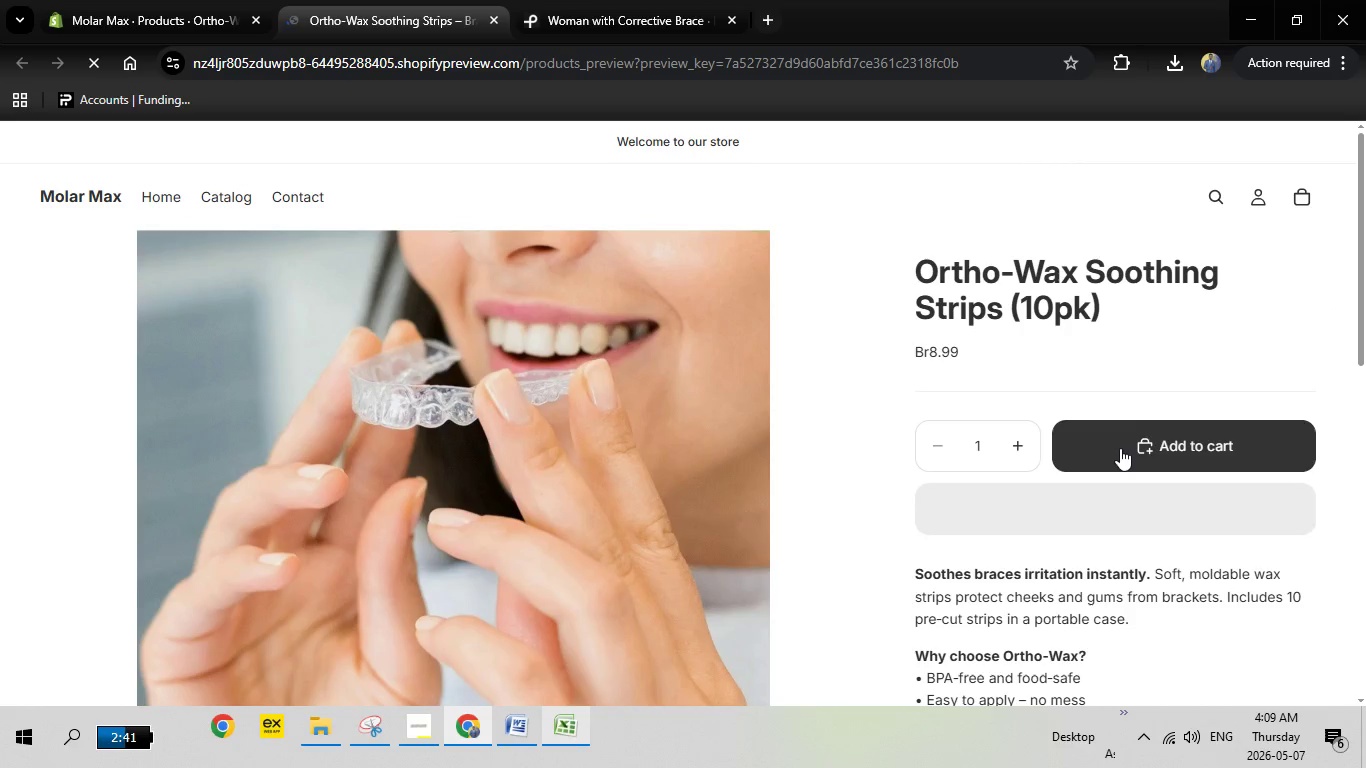 
left_click([1120, 448])
 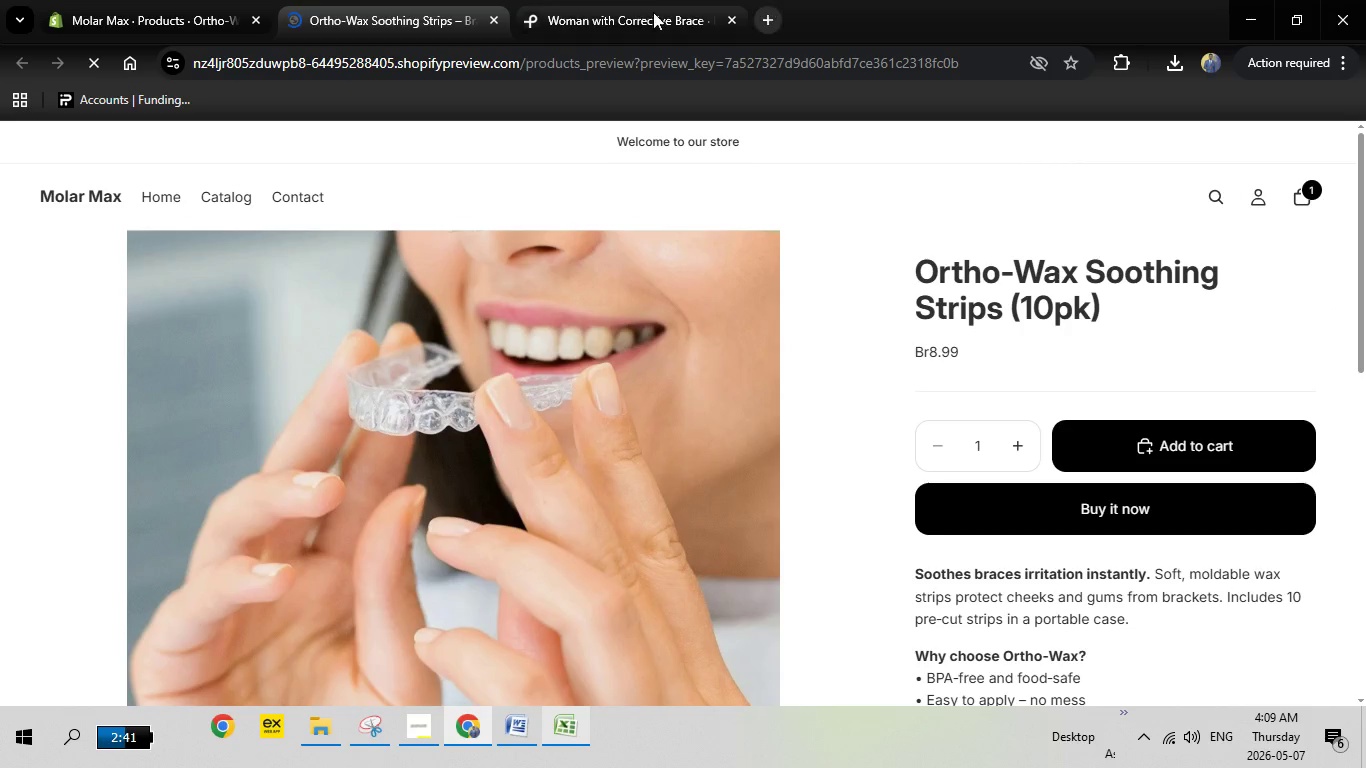 
wait(6.03)
 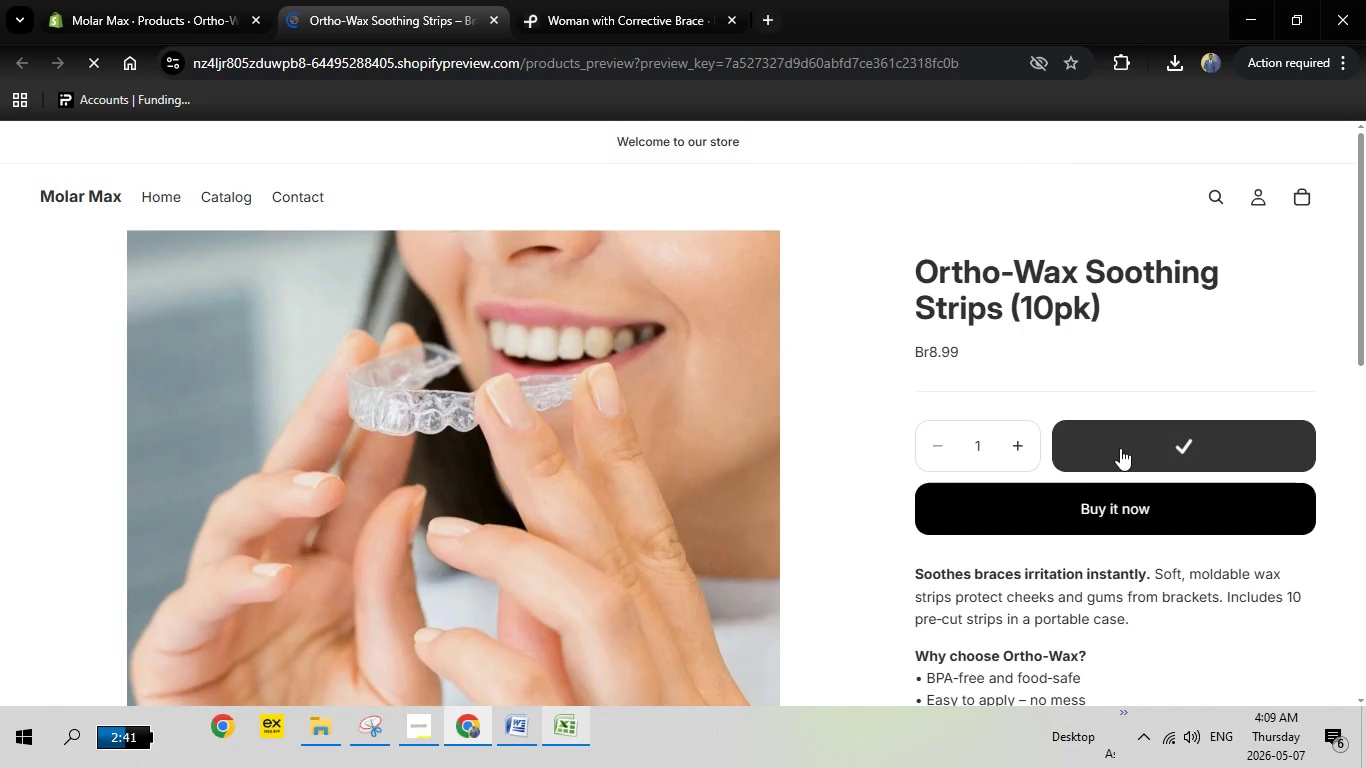 
left_click([494, 14])
 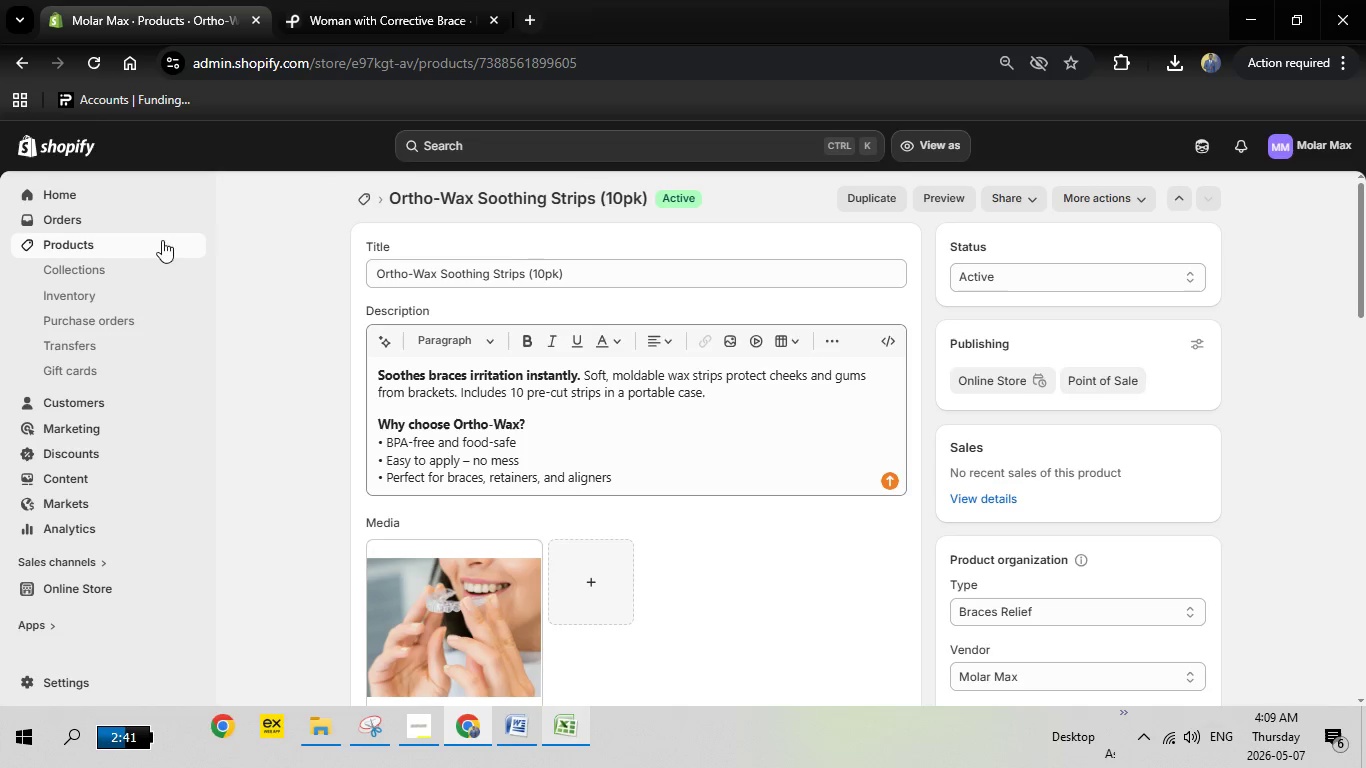 
left_click([362, 198])
 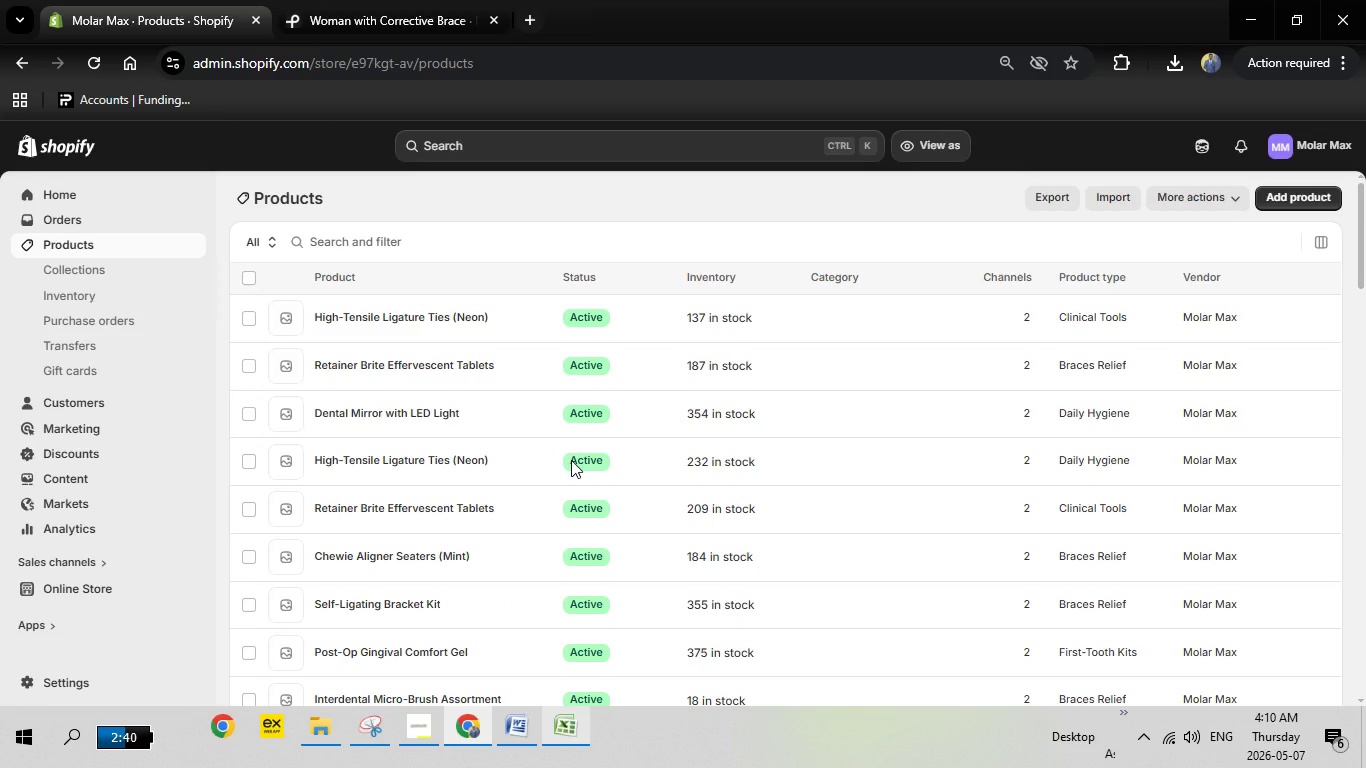 
wait(20.86)
 